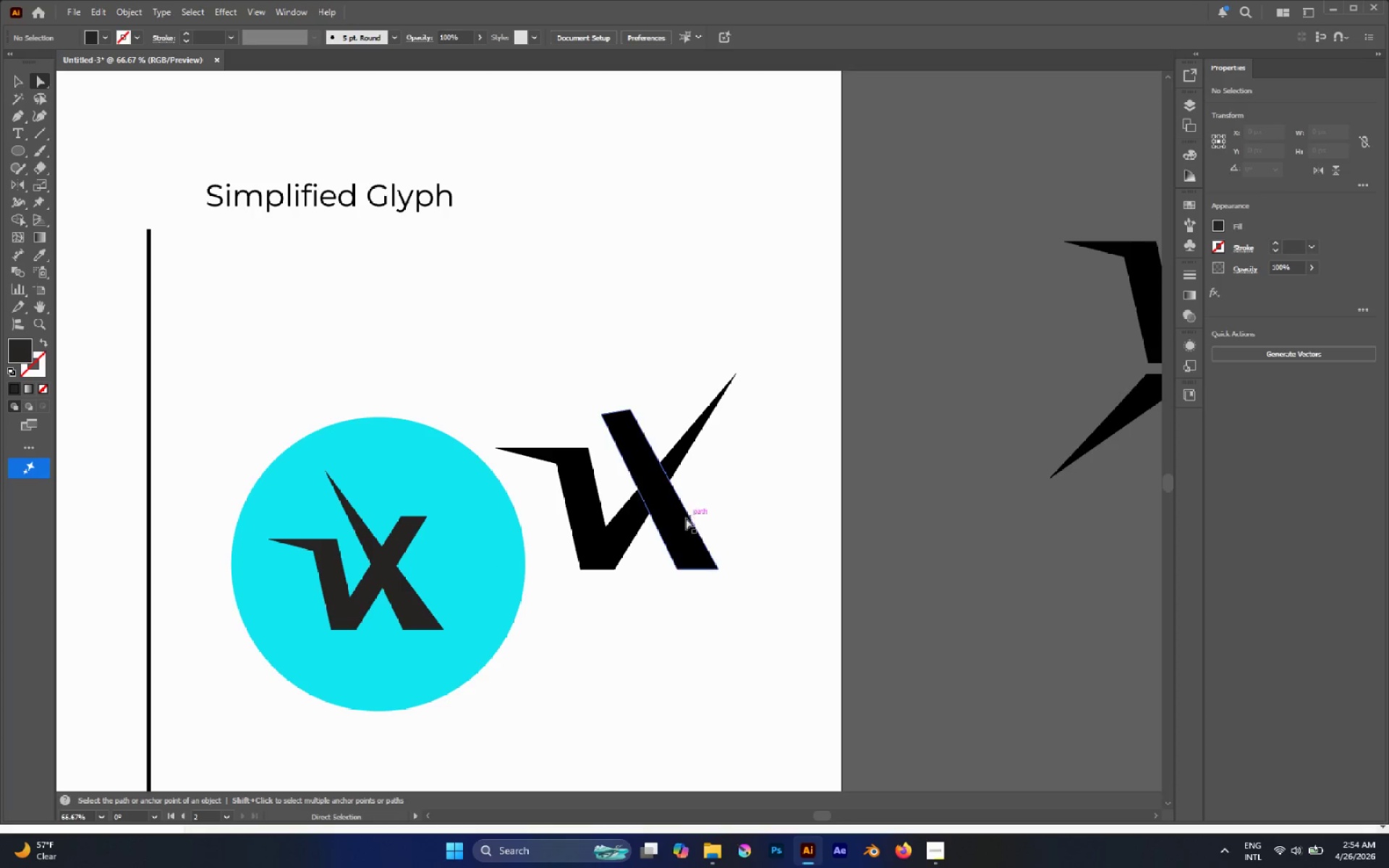 
left_click([675, 518])
 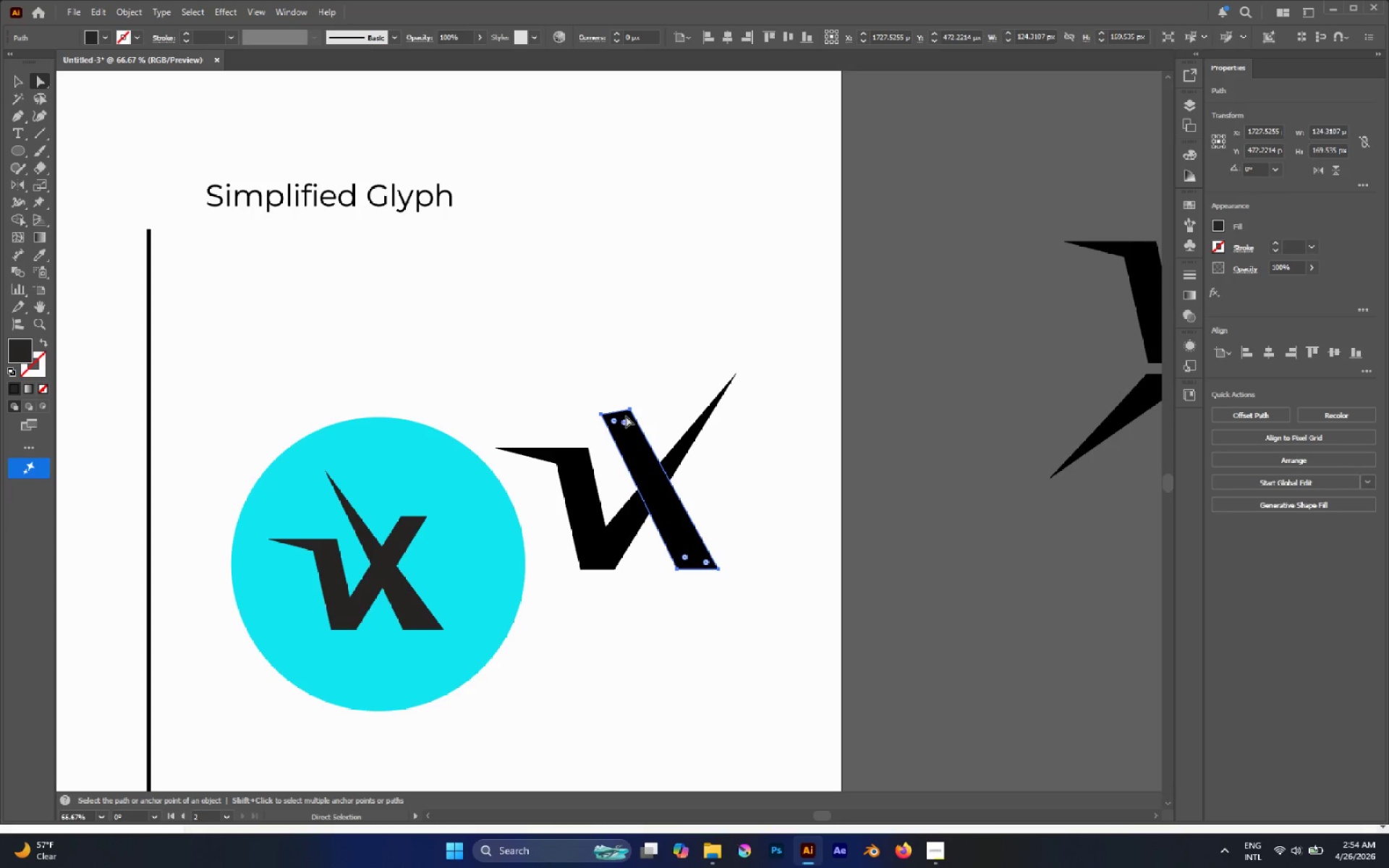 
left_click_drag(start_coordinate=[574, 391], to_coordinate=[640, 419])
 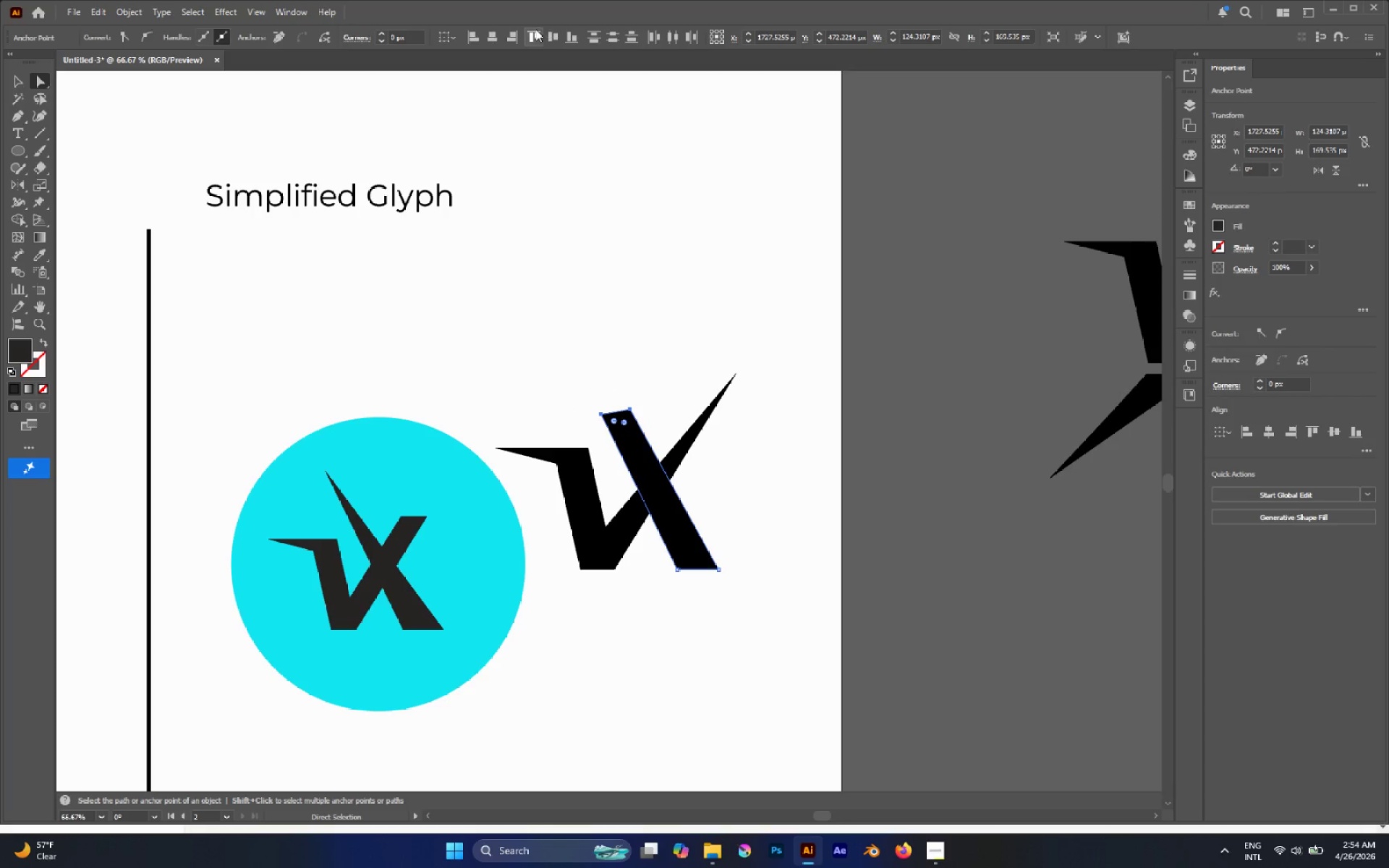 
left_click([472, 35])
 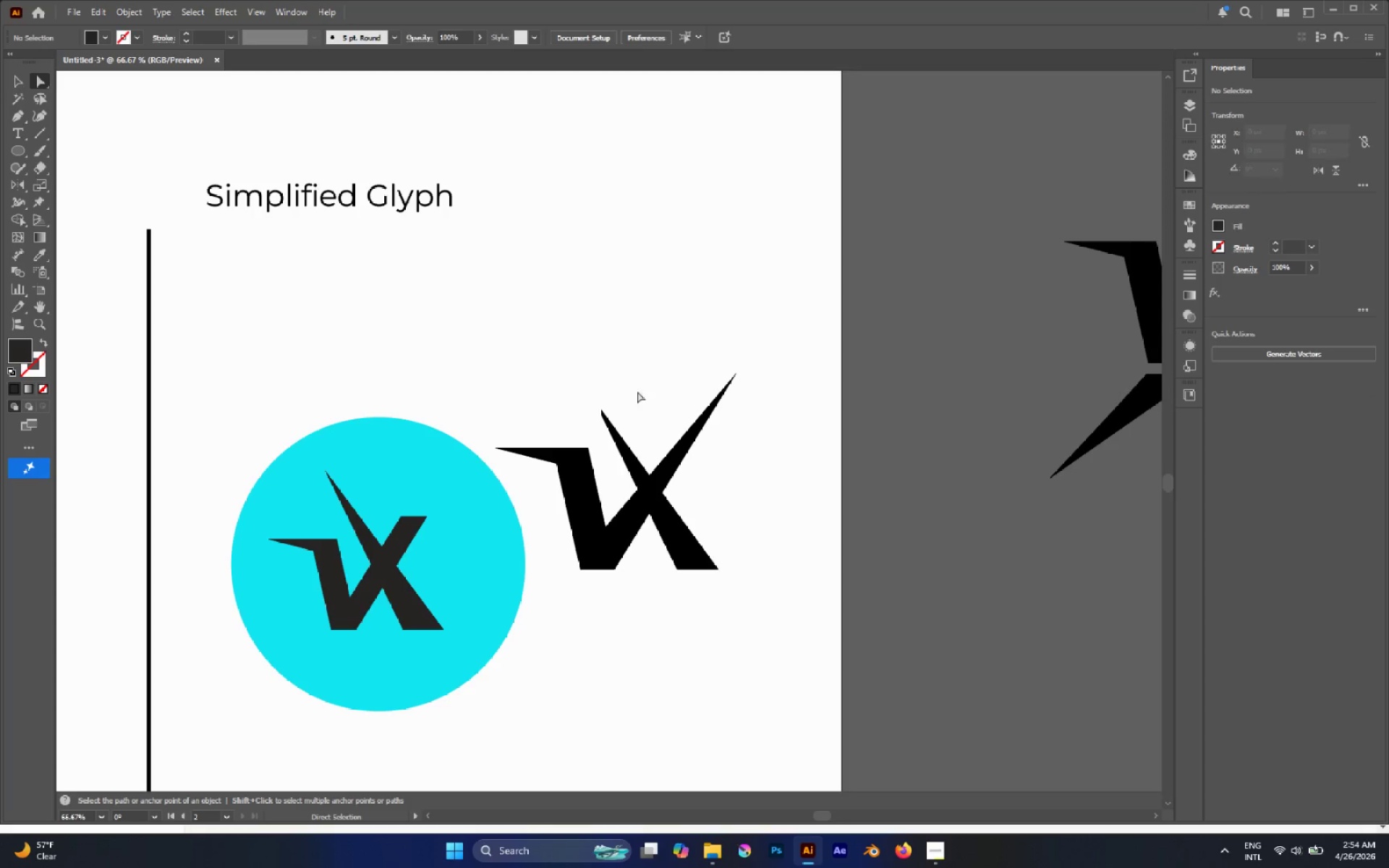 
left_click_drag(start_coordinate=[596, 393], to_coordinate=[622, 438])
 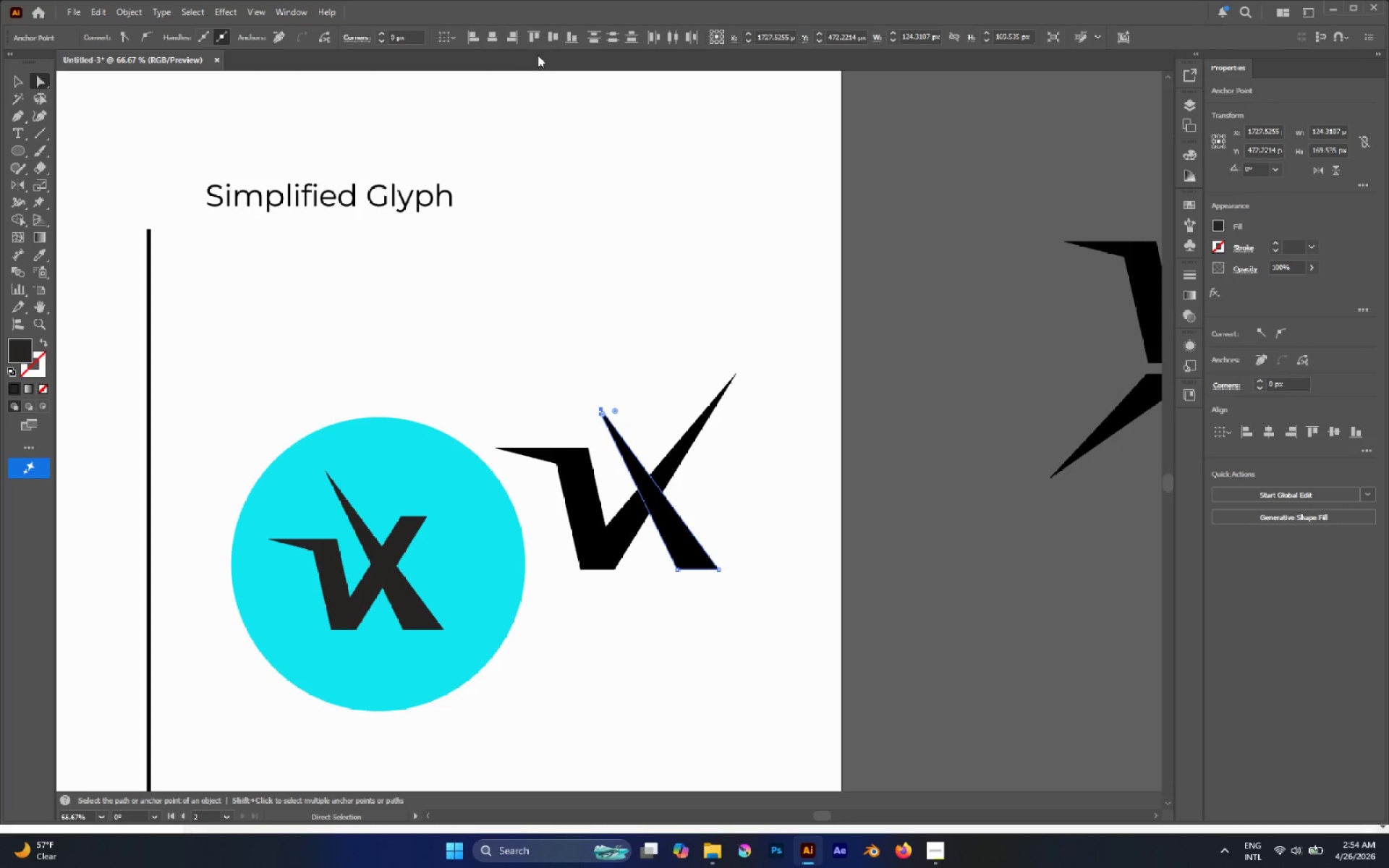 
left_click([529, 39])
 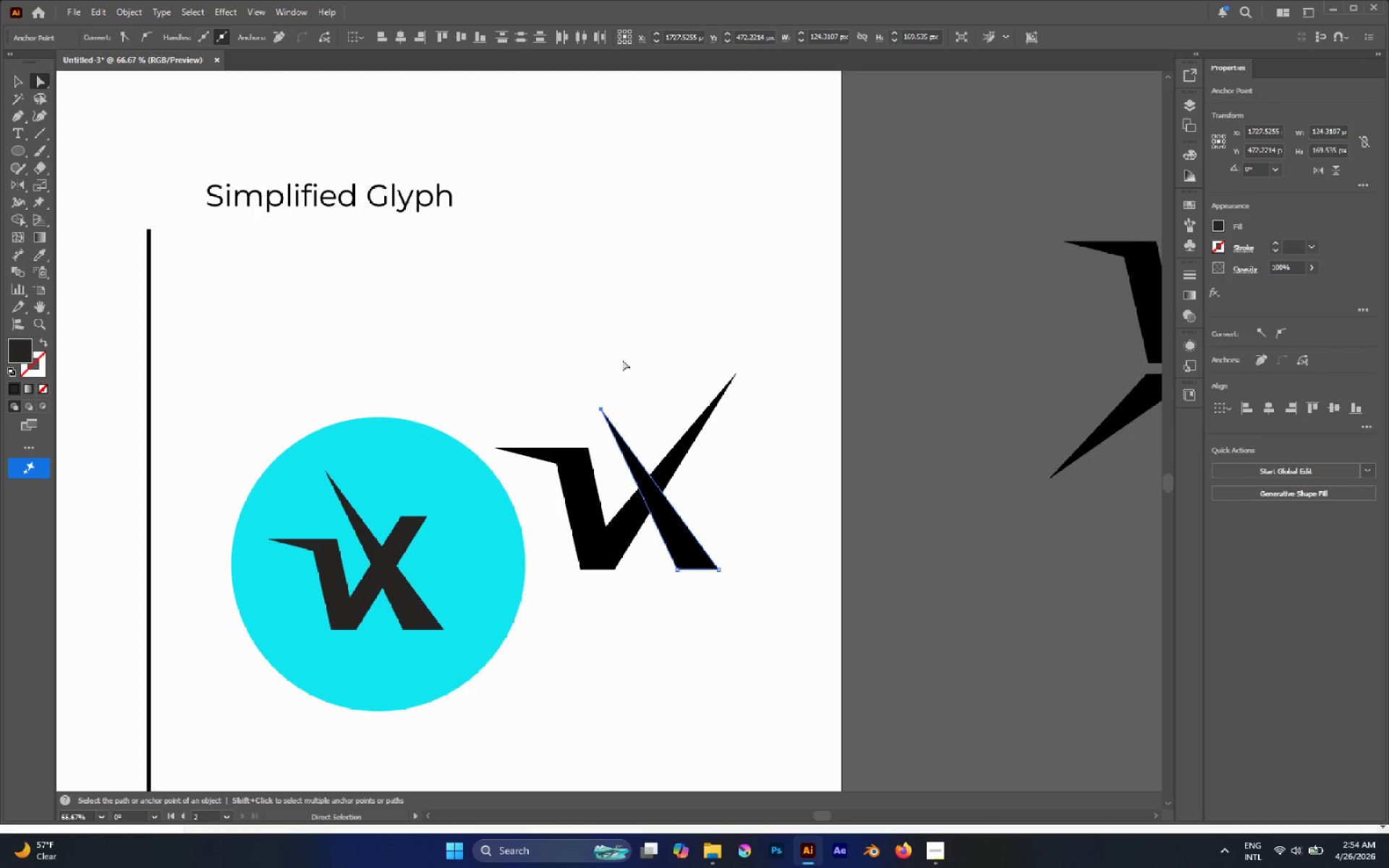 
left_click([629, 376])
 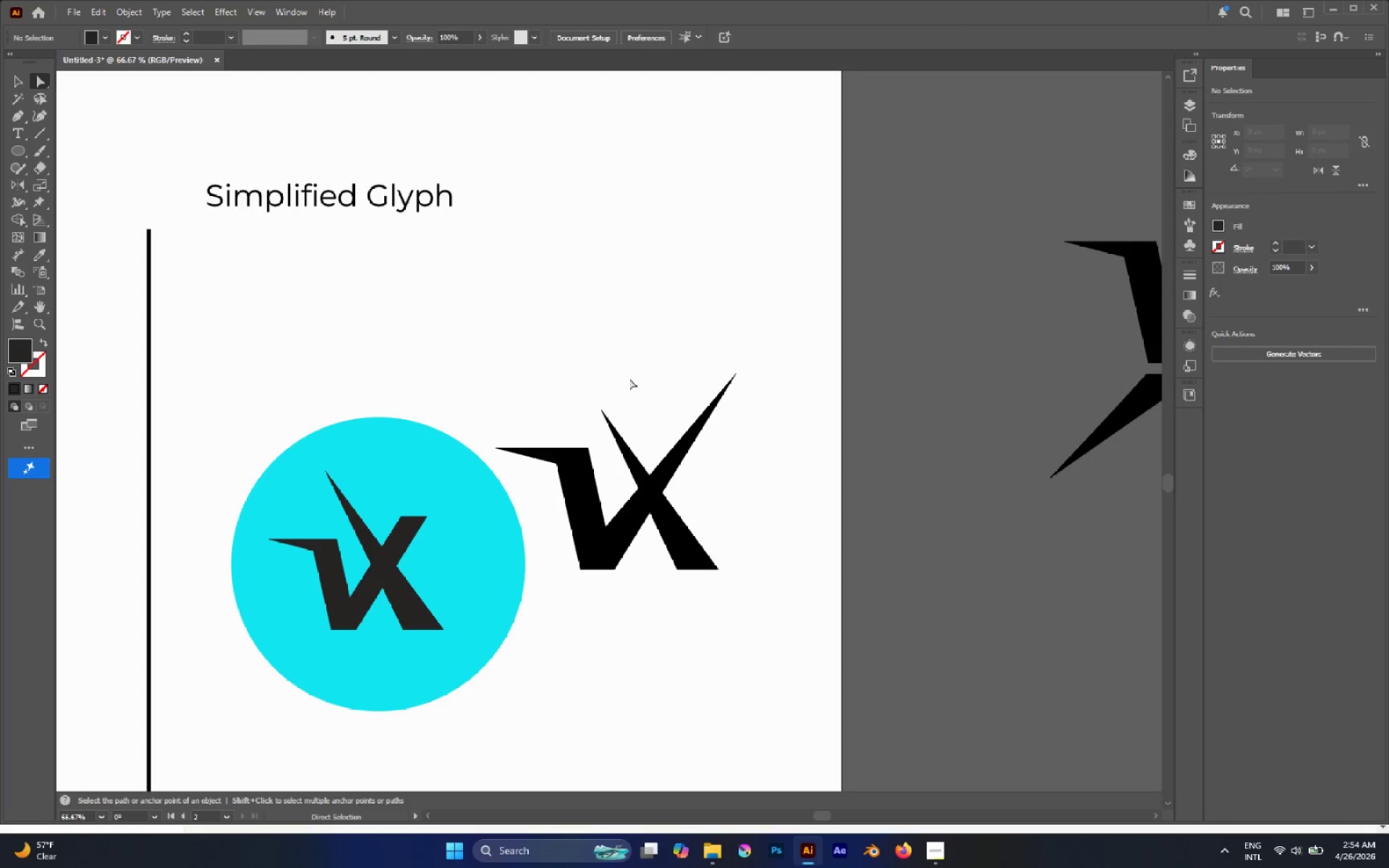 
hold_key(key=AltLeft, duration=0.44)
scroll: coordinate [629, 378], scroll_direction: down, amount: 3.0
 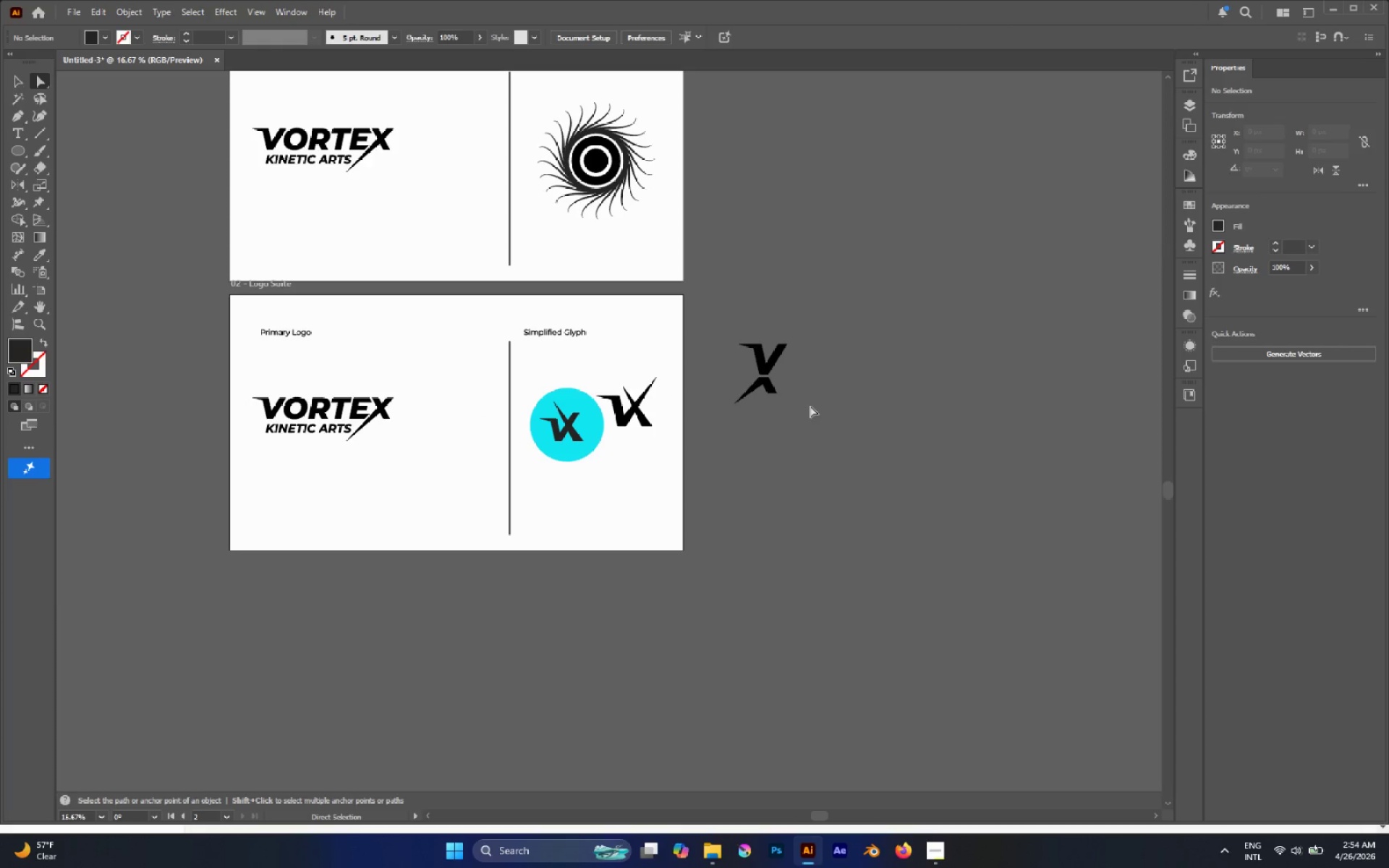 
key(Alt+AltLeft)
 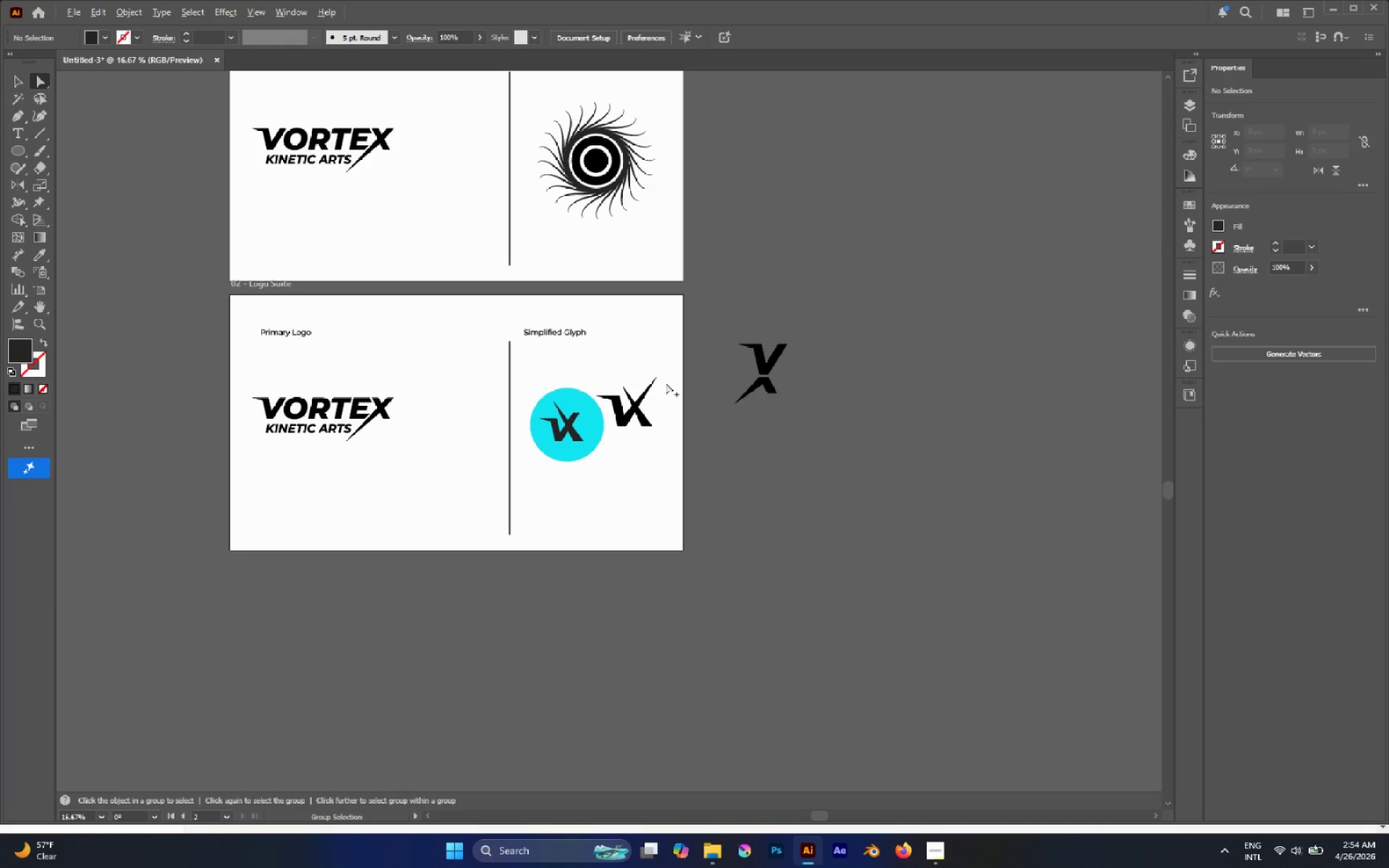 
hold_key(key=AltLeft, duration=0.92)
scroll: coordinate [665, 367], scroll_direction: up, amount: 1.0
 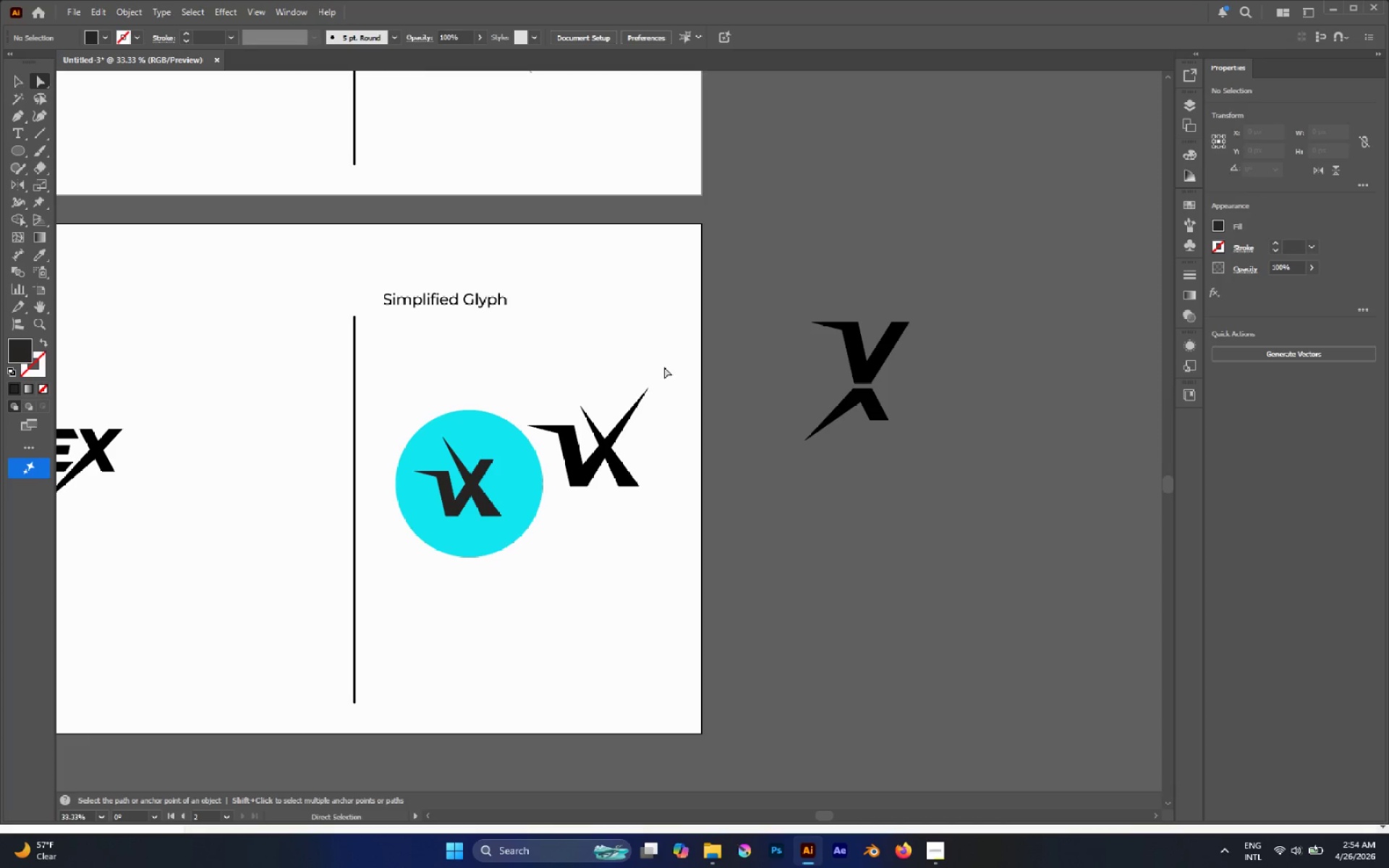 
key(Control+Z)
 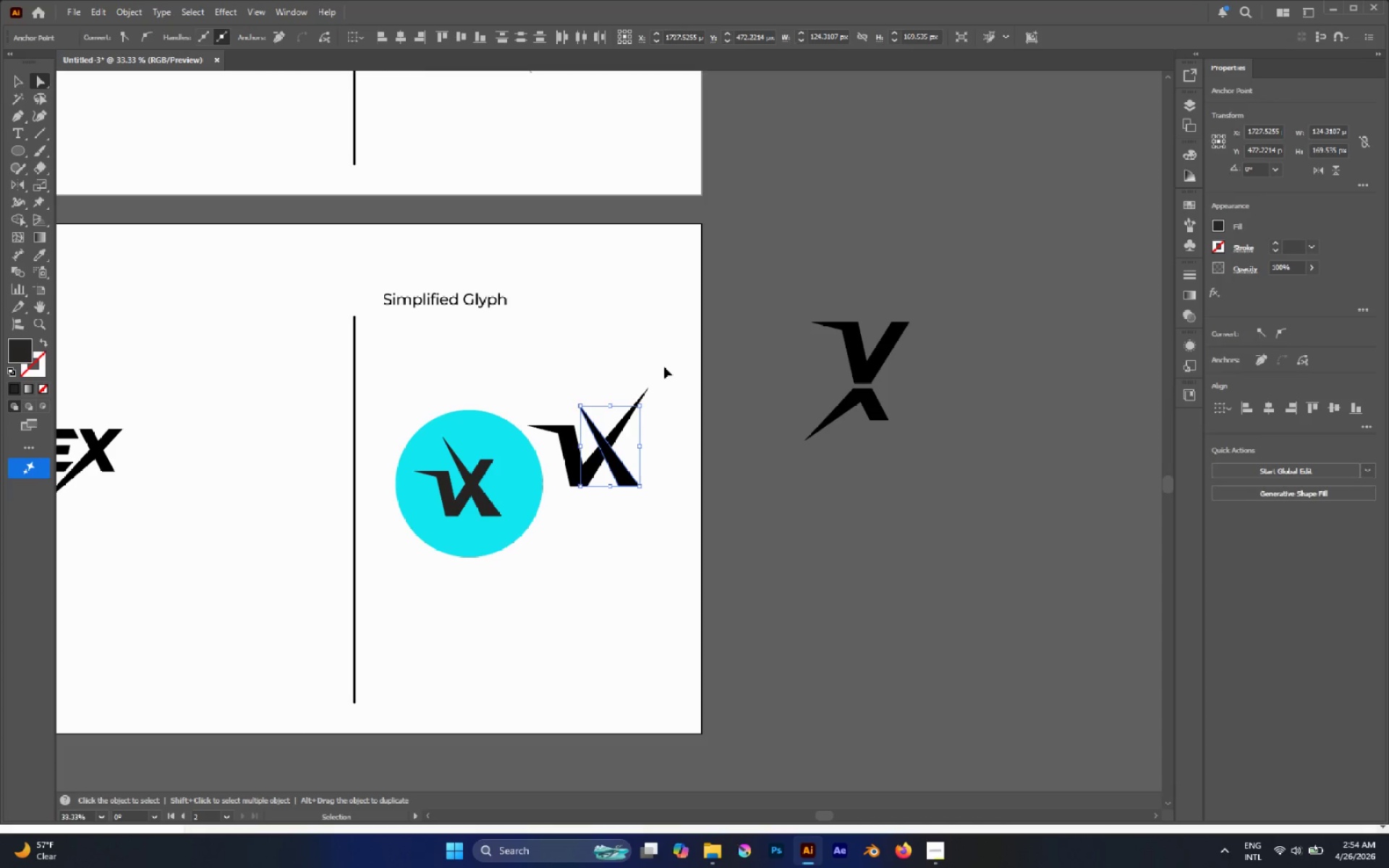 
key(Control+Z)
 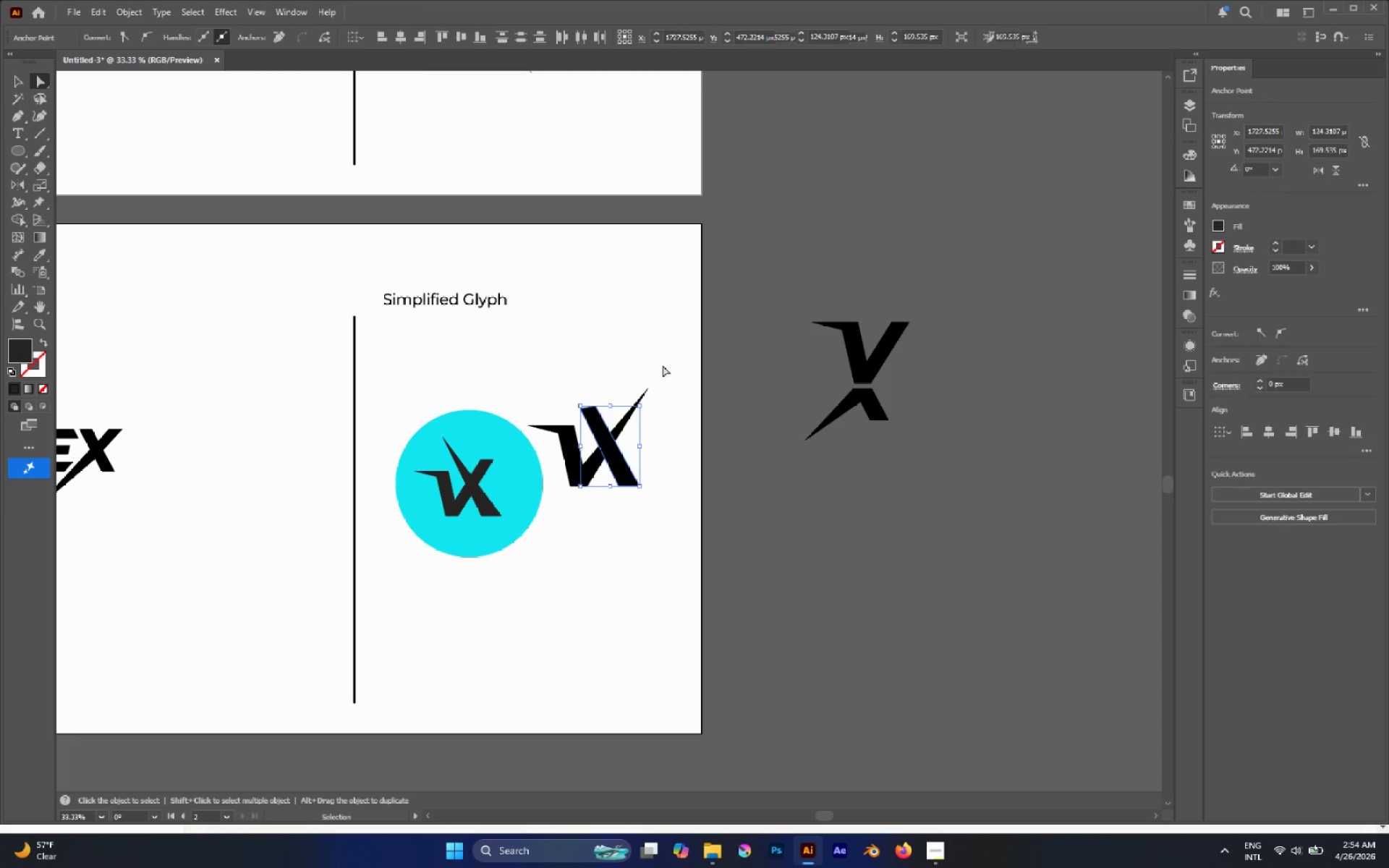 
left_click([654, 359])
 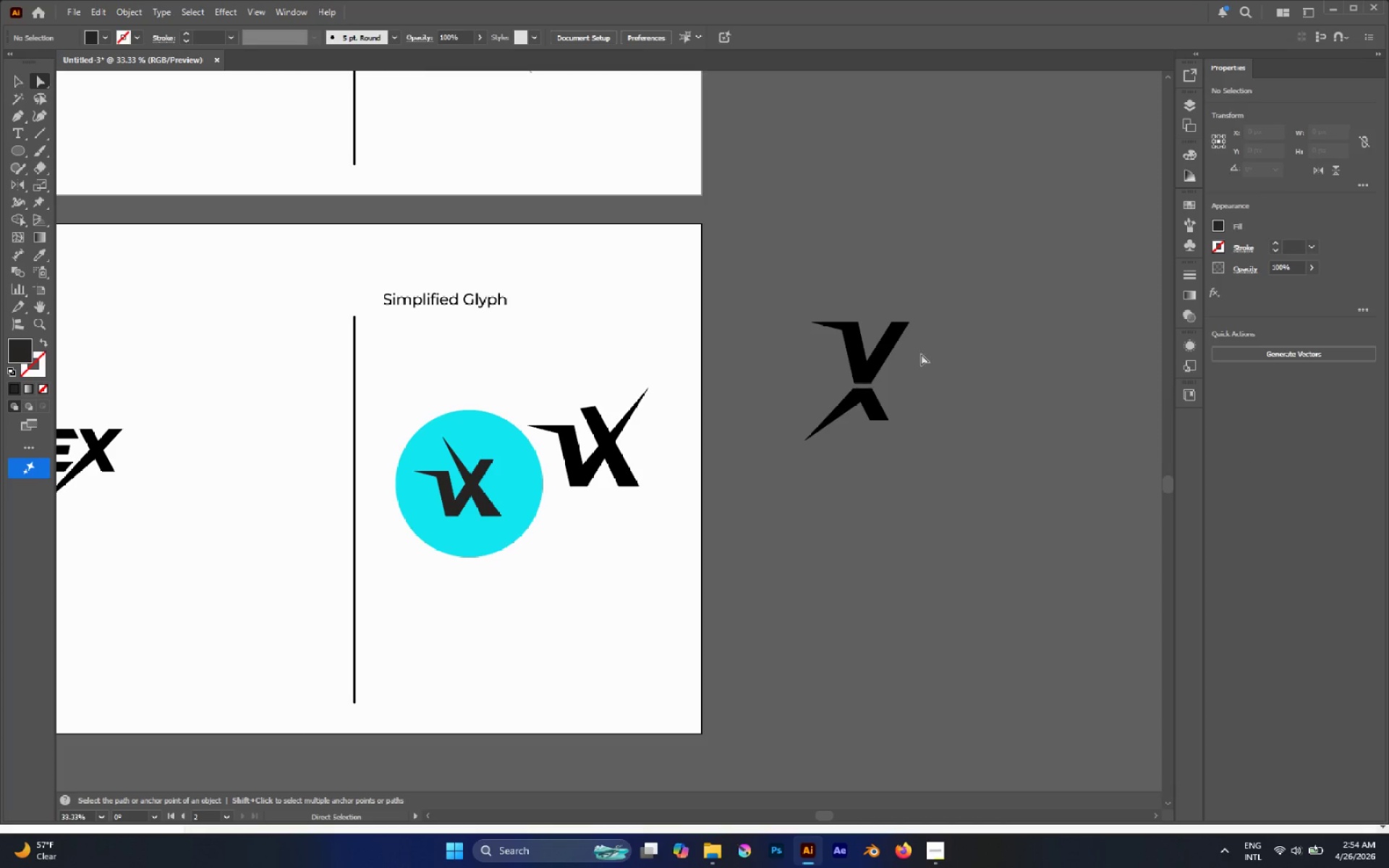 
hold_key(key=AltLeft, duration=0.44)
scroll: coordinate [621, 388], scroll_direction: up, amount: 2.0
 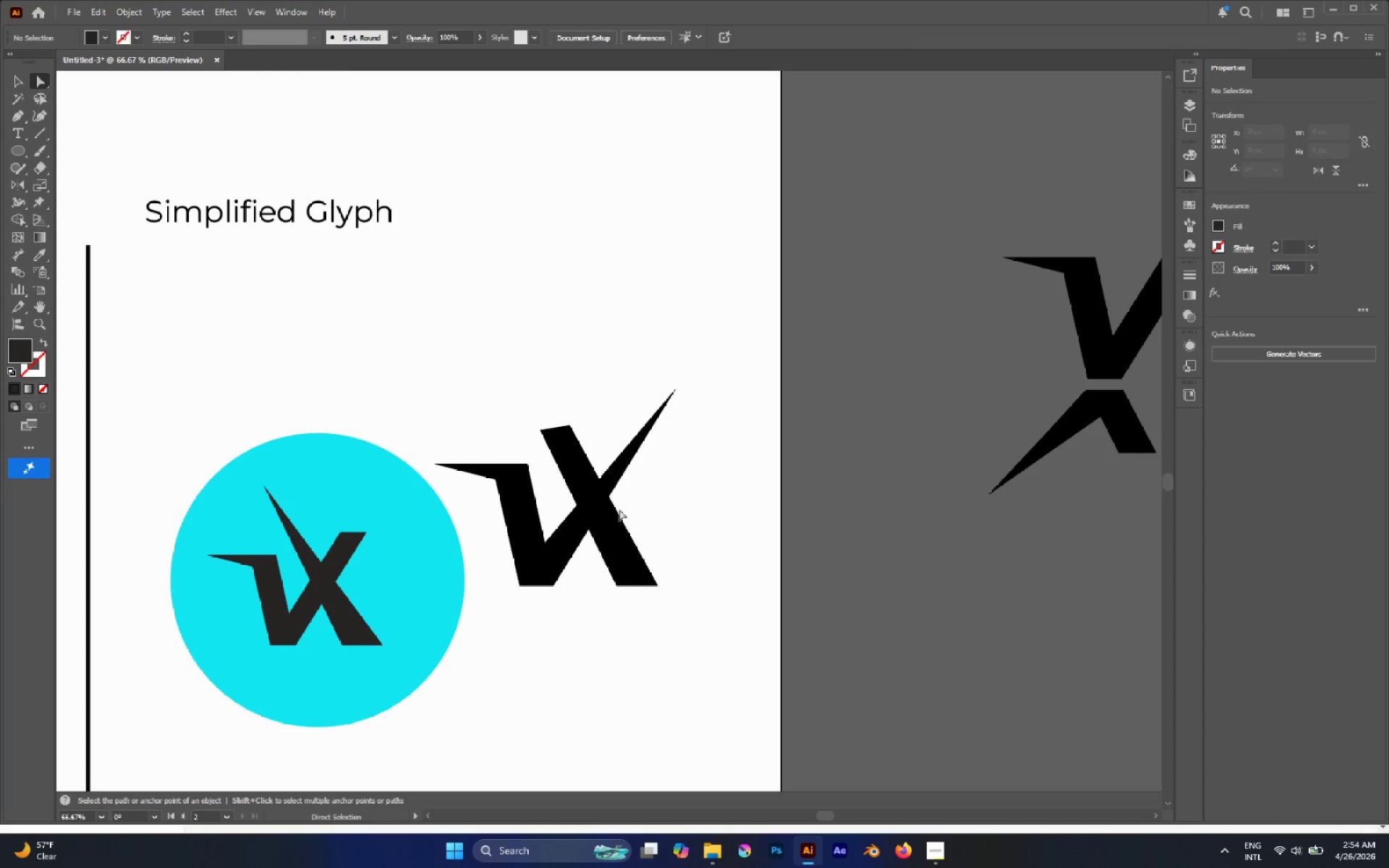 
left_click_drag(start_coordinate=[610, 524], to_coordinate=[622, 527])
 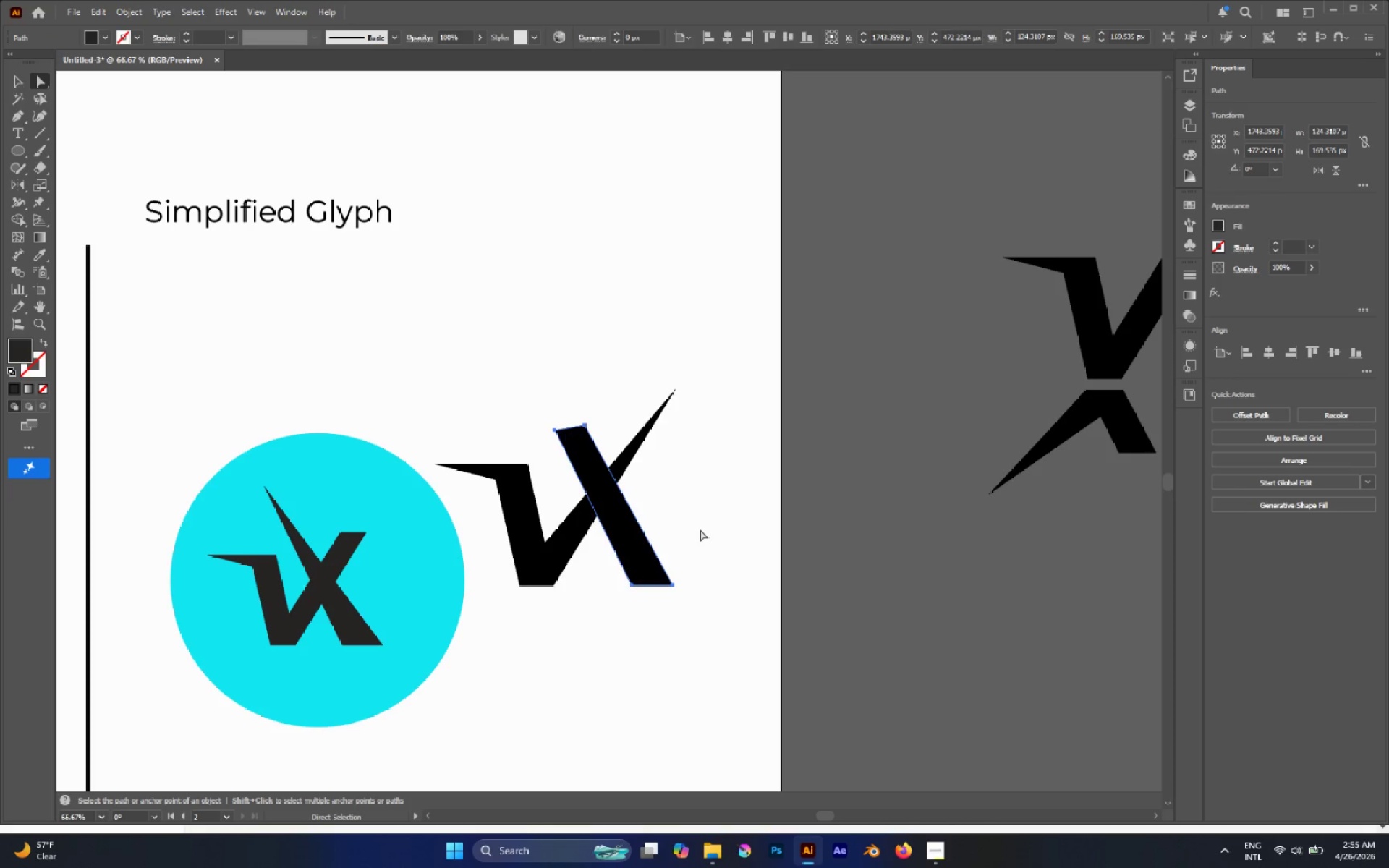 
hold_key(key=ShiftLeft, duration=1.75)
 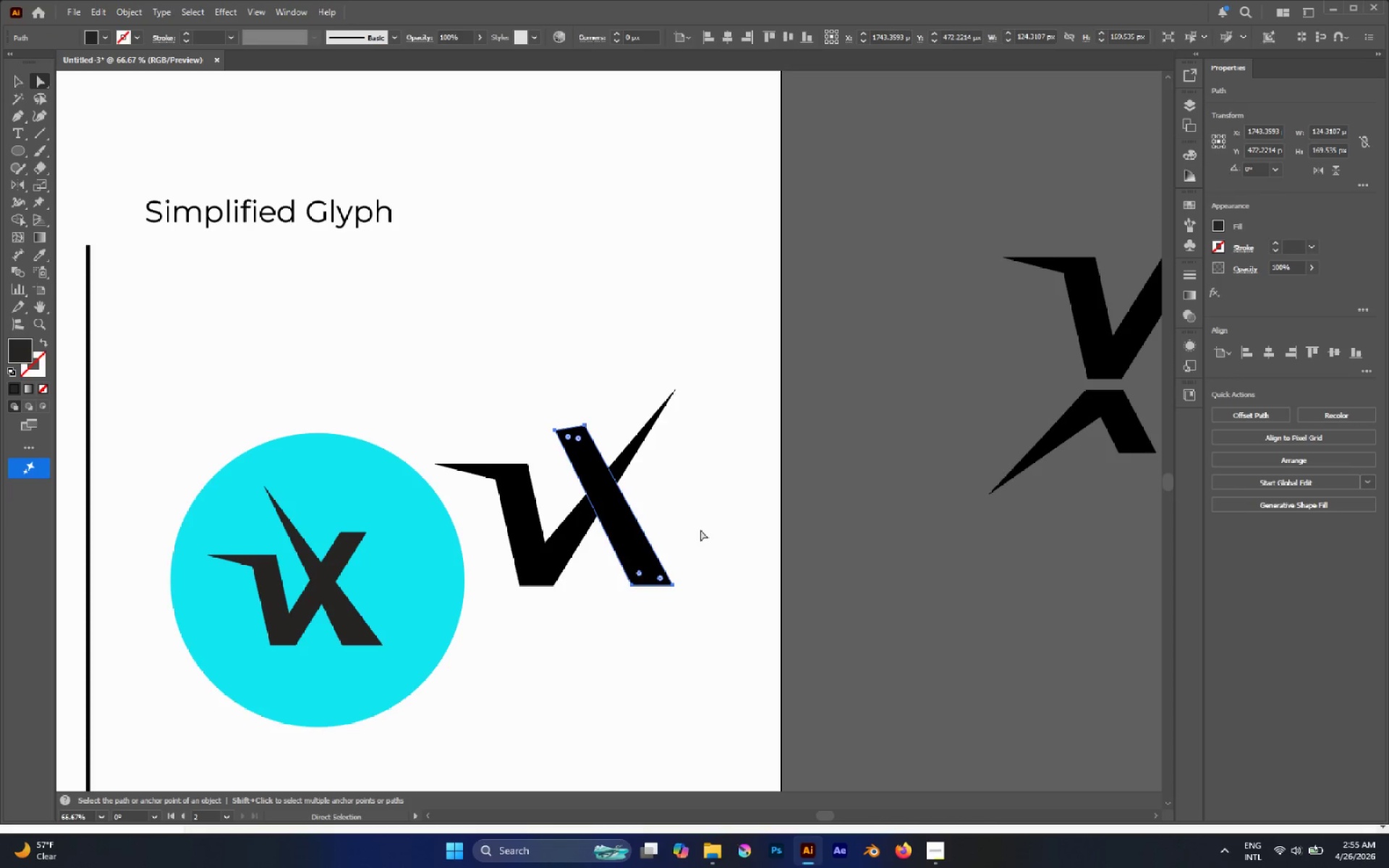 
left_click([700, 529])
 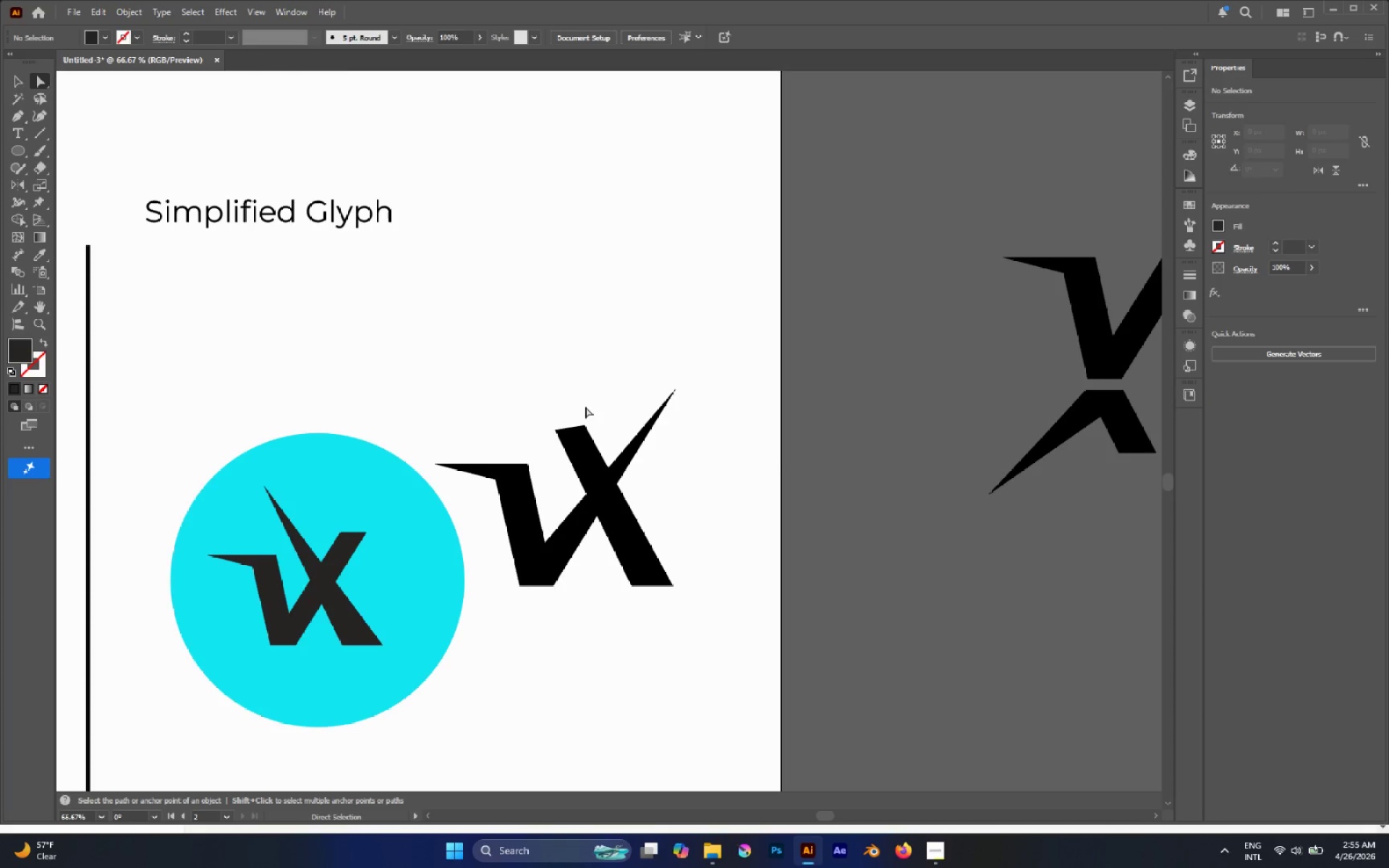 
left_click_drag(start_coordinate=[539, 393], to_coordinate=[558, 407])
 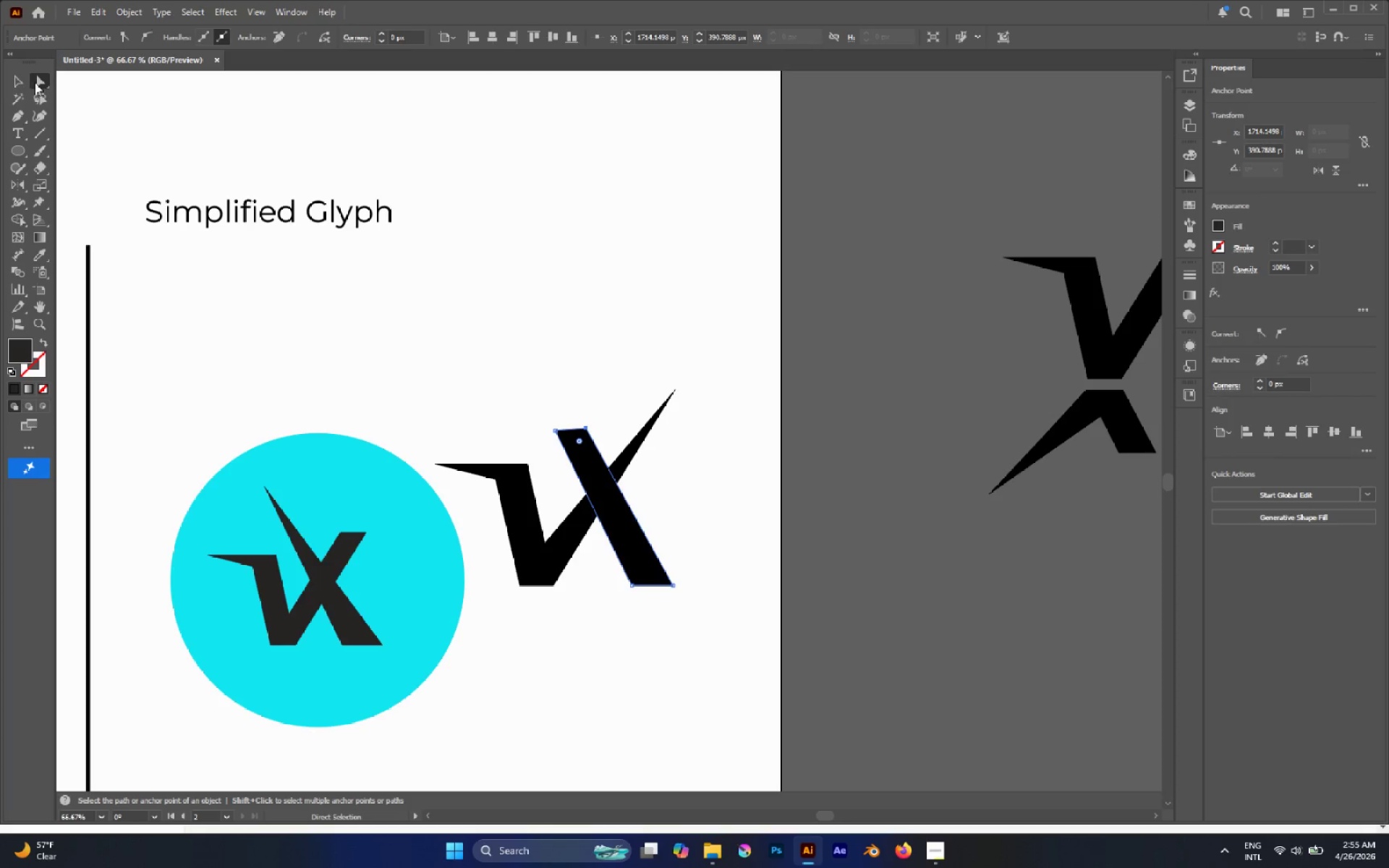 
wait(5.42)
 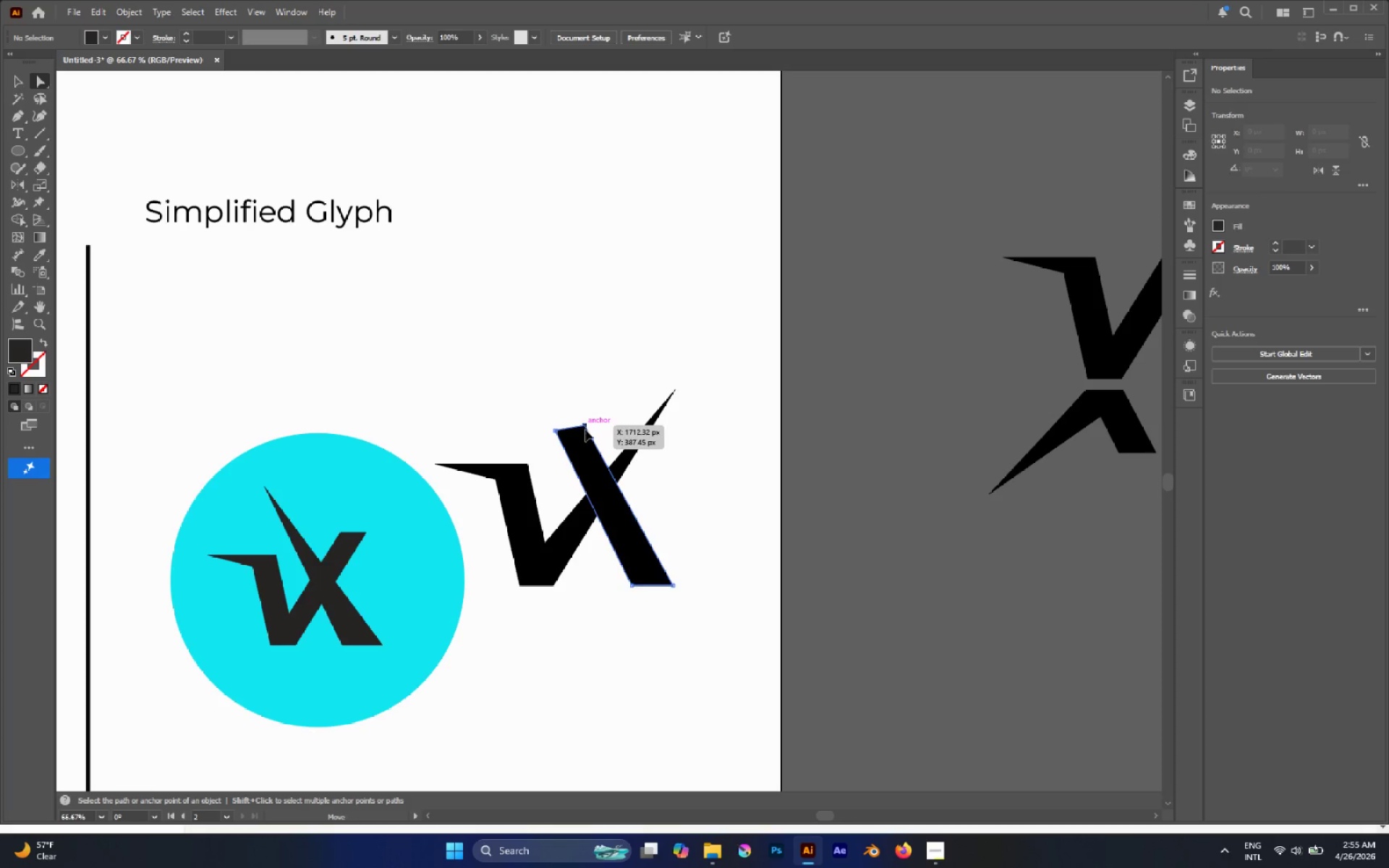 
key(M)
 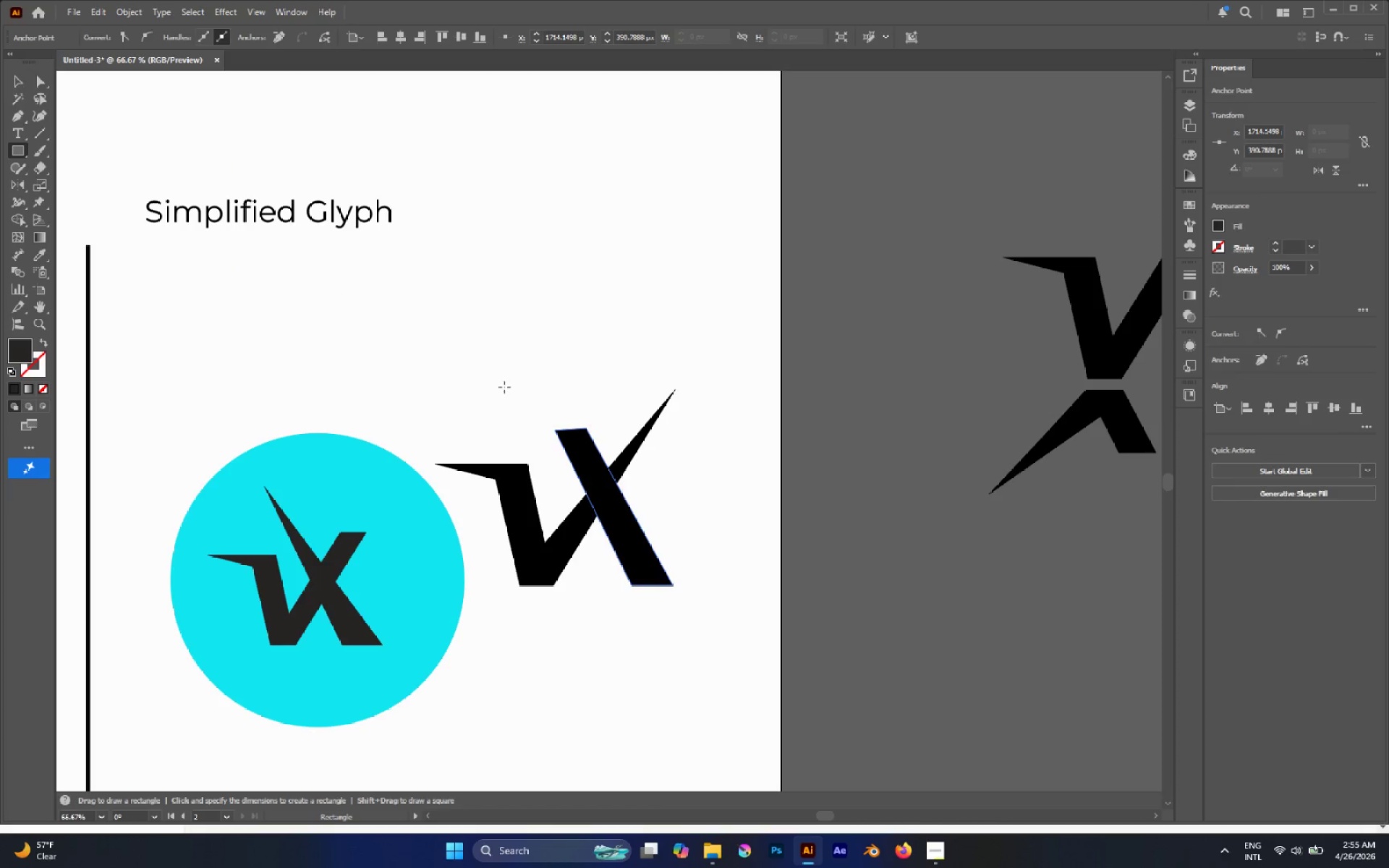 
left_click_drag(start_coordinate=[526, 394], to_coordinate=[606, 438])
 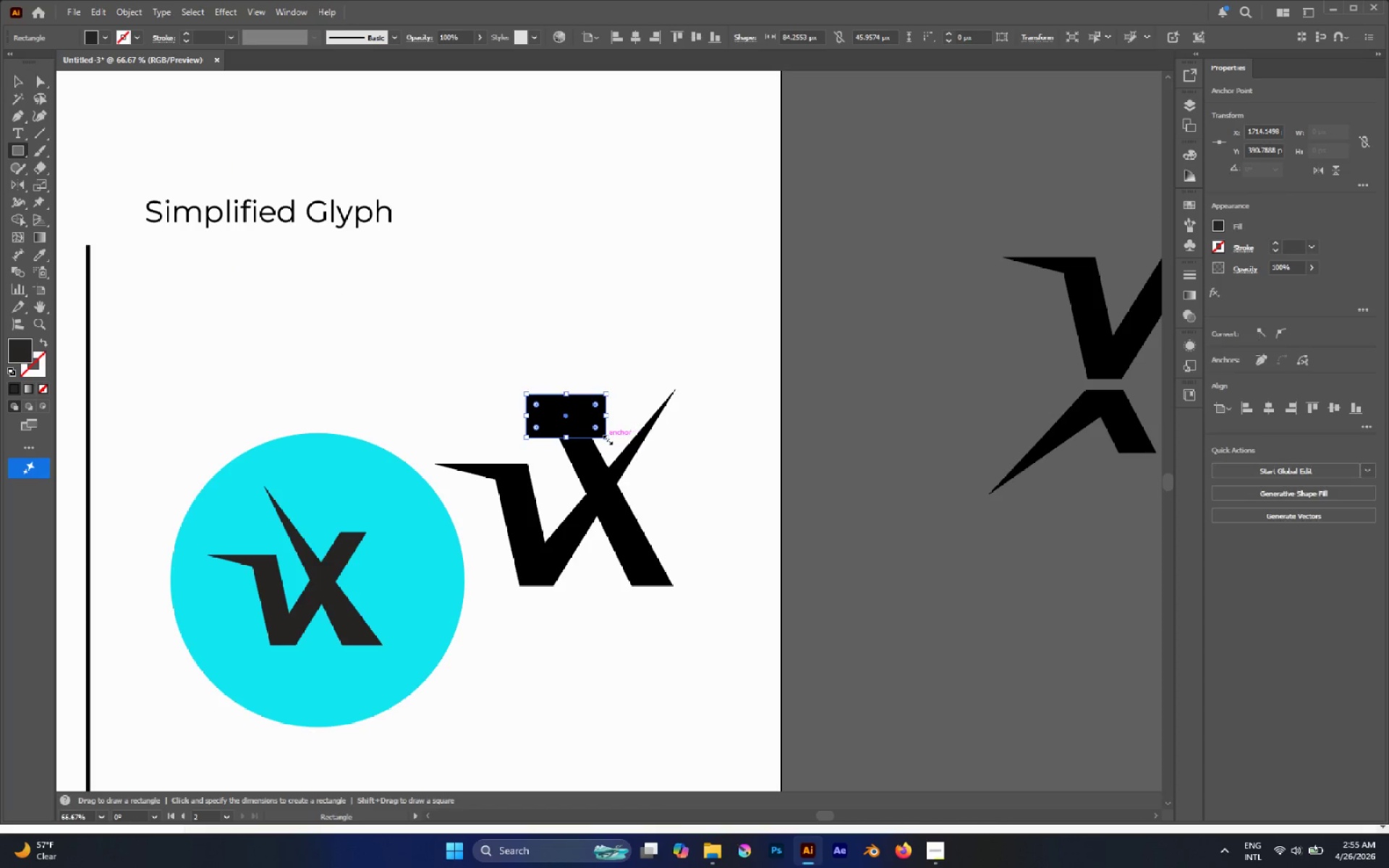 
key(V)
 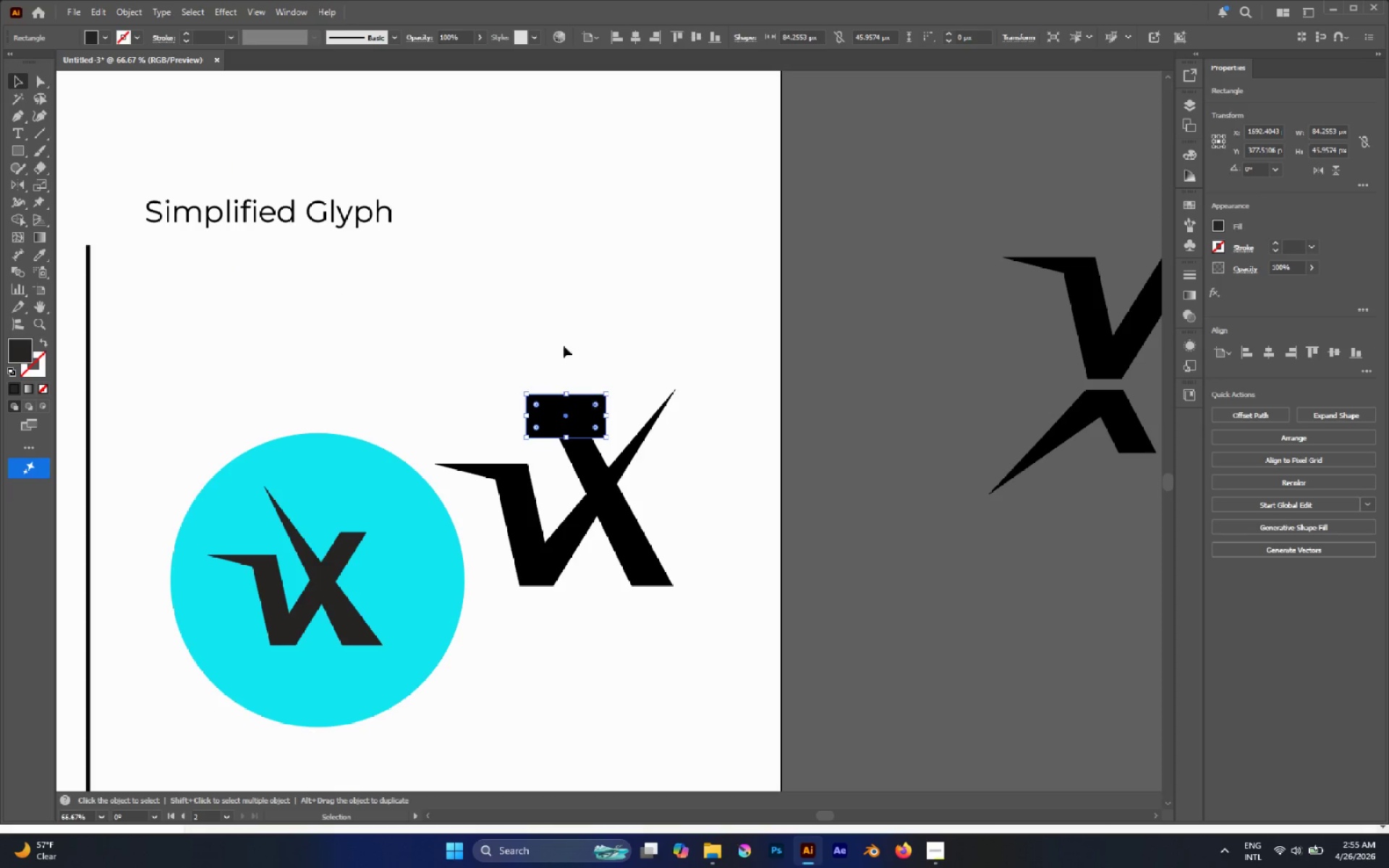 
left_click_drag(start_coordinate=[564, 346], to_coordinate=[590, 440])
 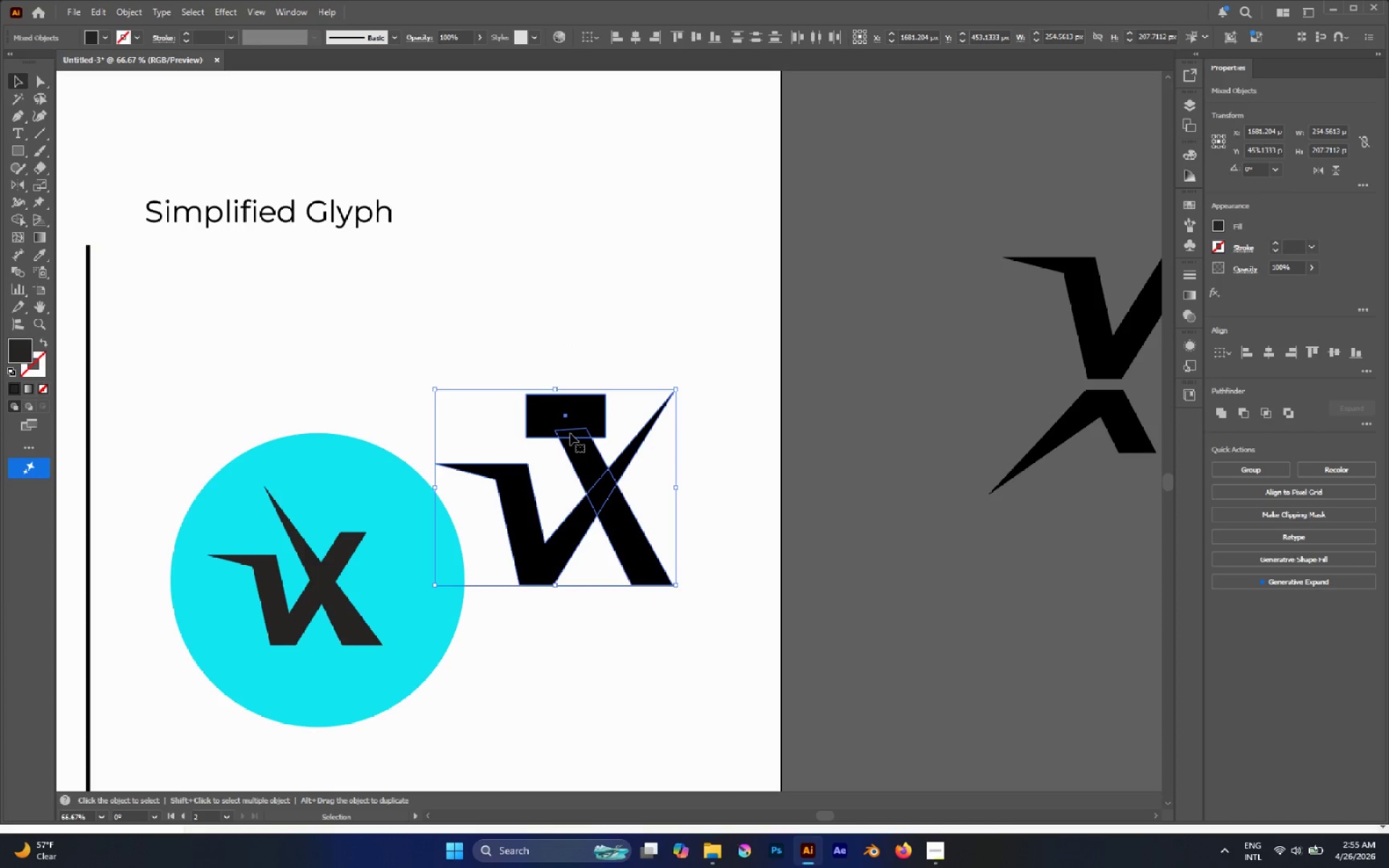 
key(Shift+ShiftLeft)
 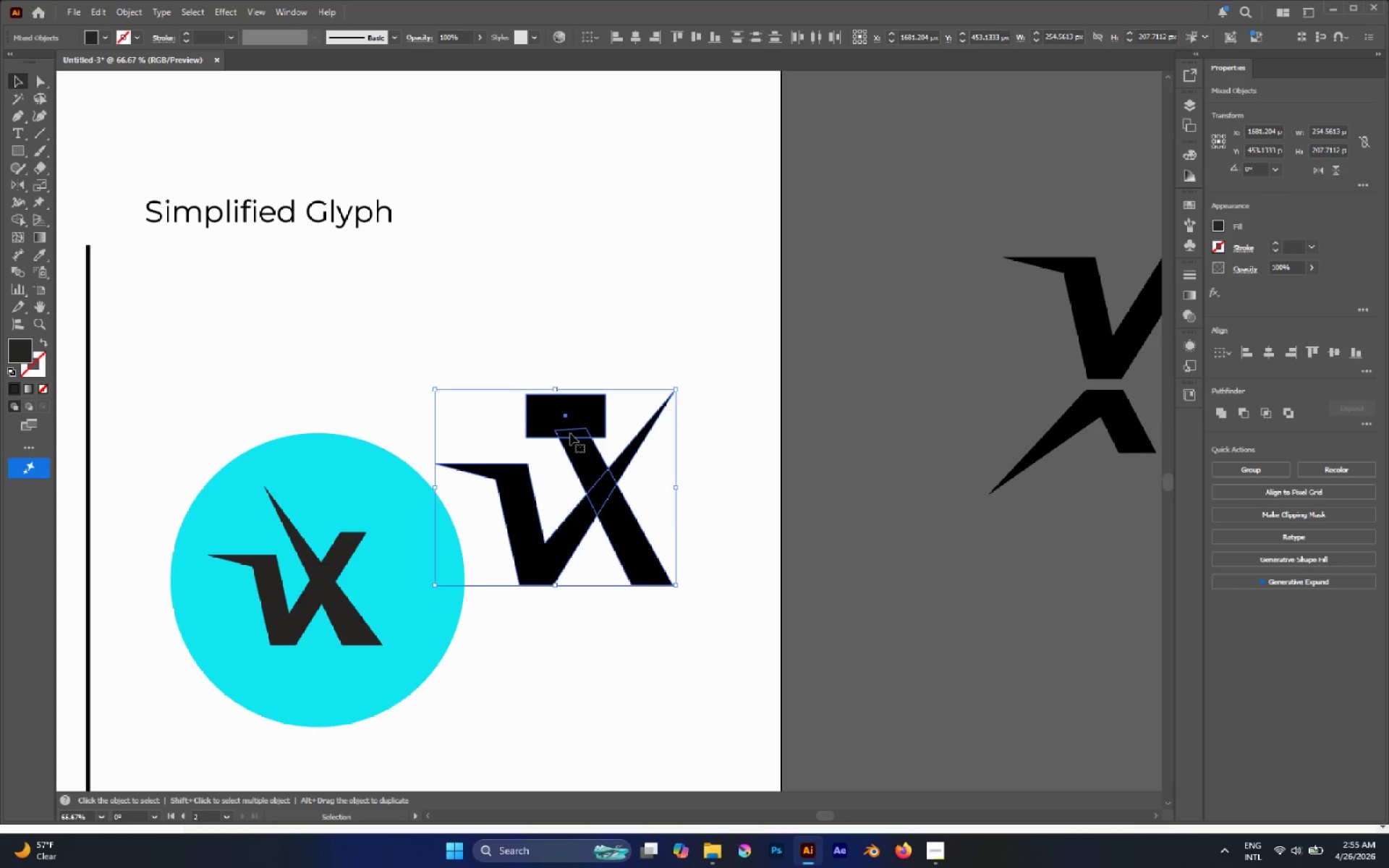 
key(Shift+M)
 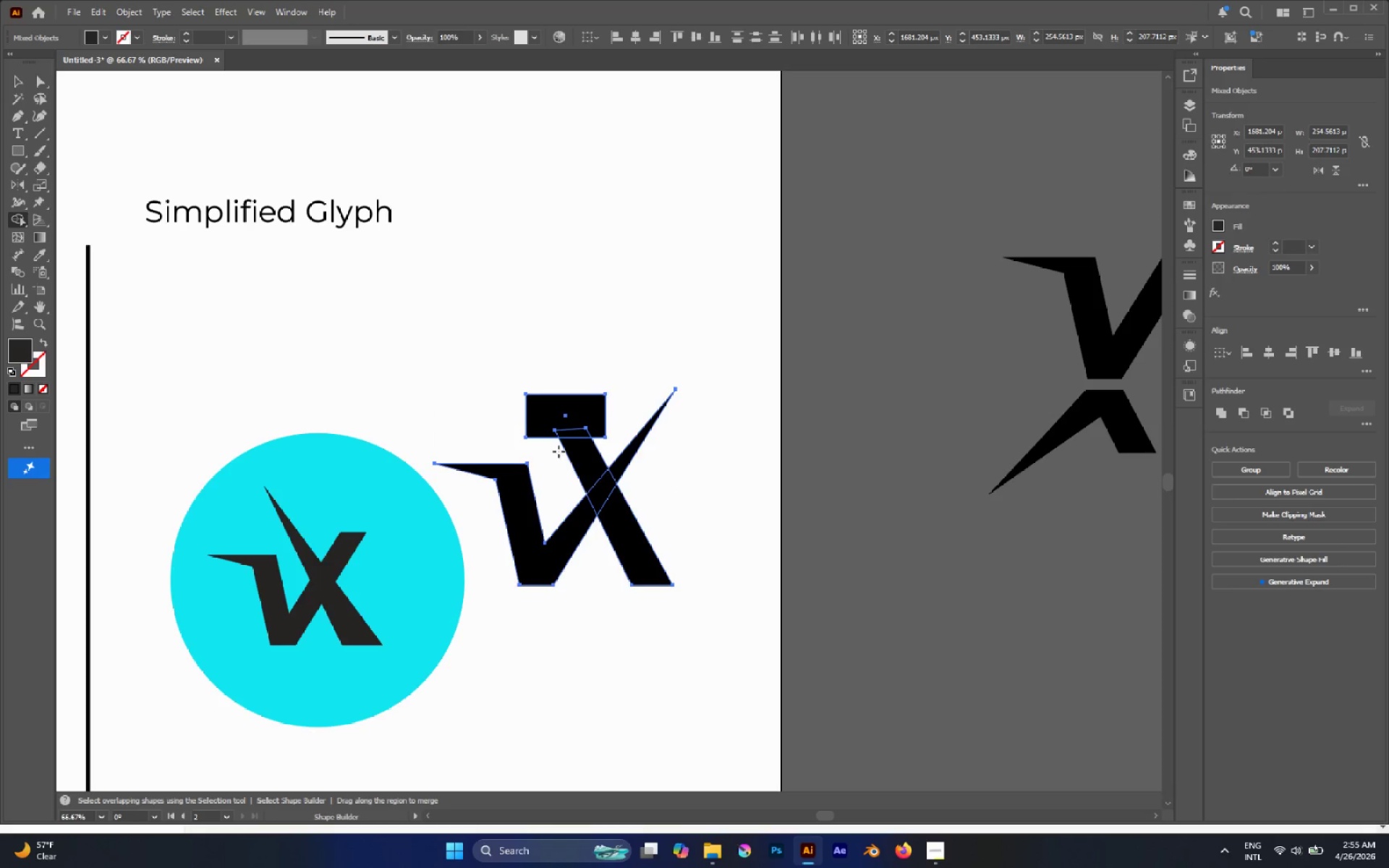 
hold_key(key=AltLeft, duration=3.09)
left_click_drag(start_coordinate=[578, 432], to_coordinate=[554, 393])
 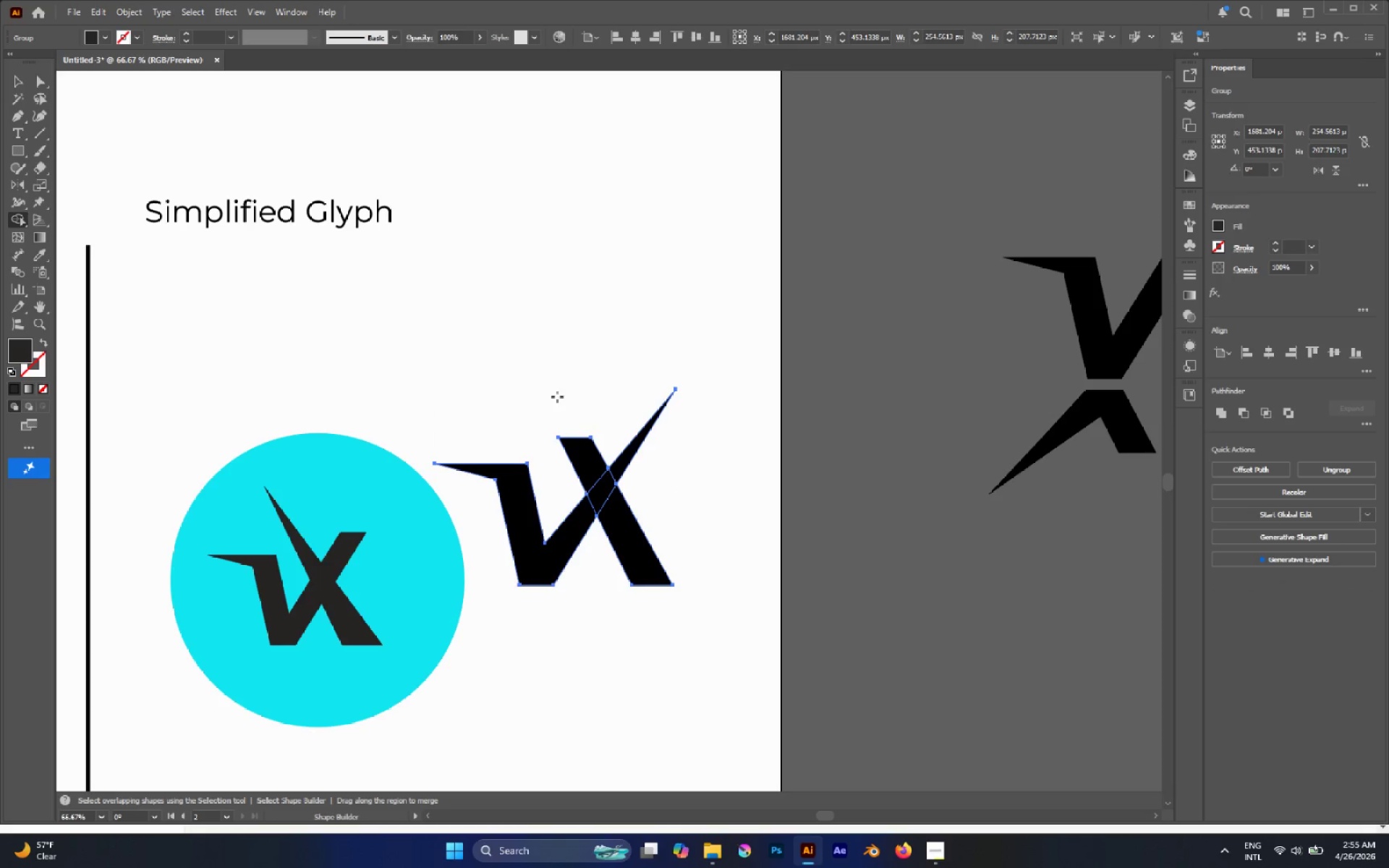 
key(Alt+A)
 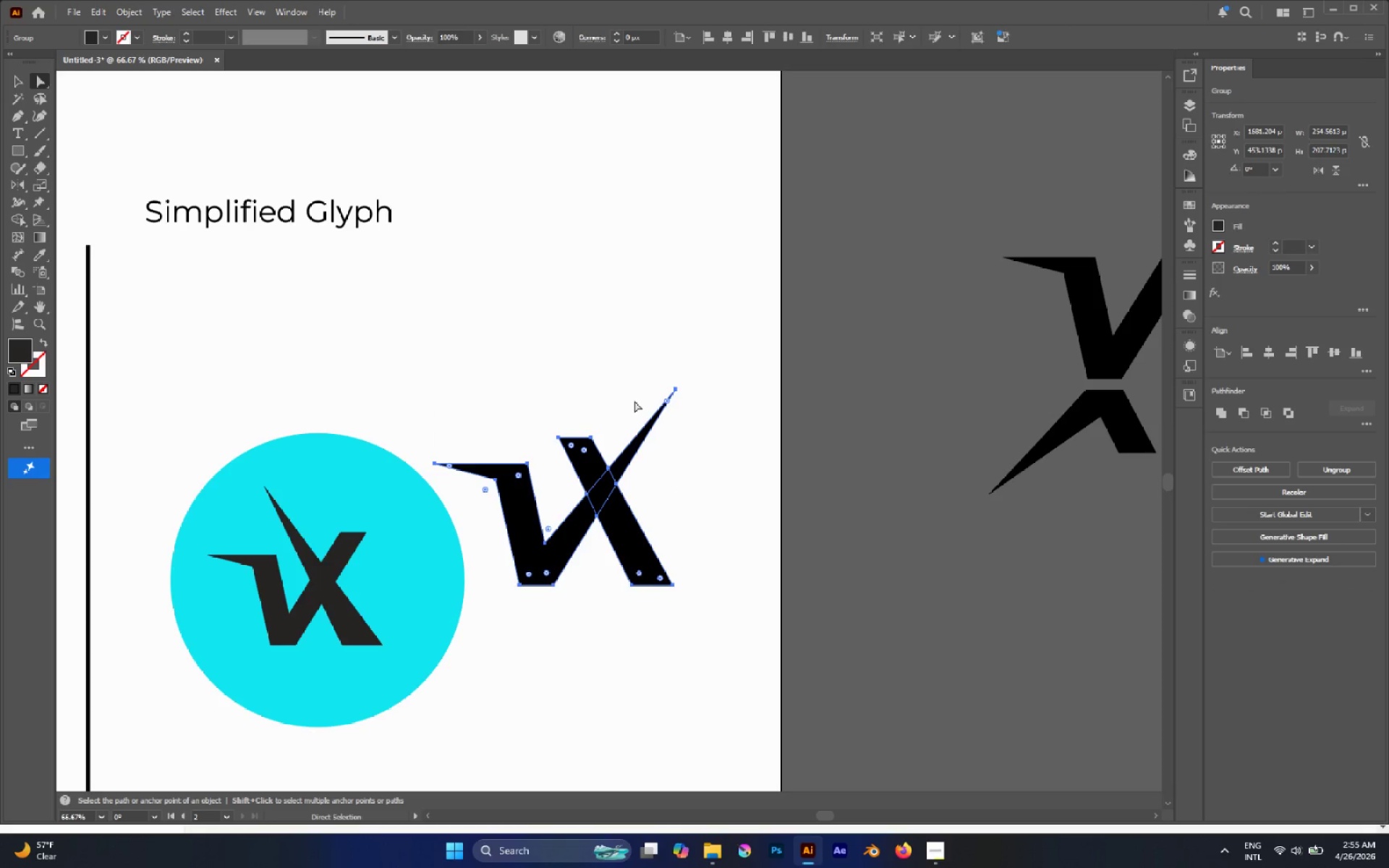 
left_click([634, 401])
 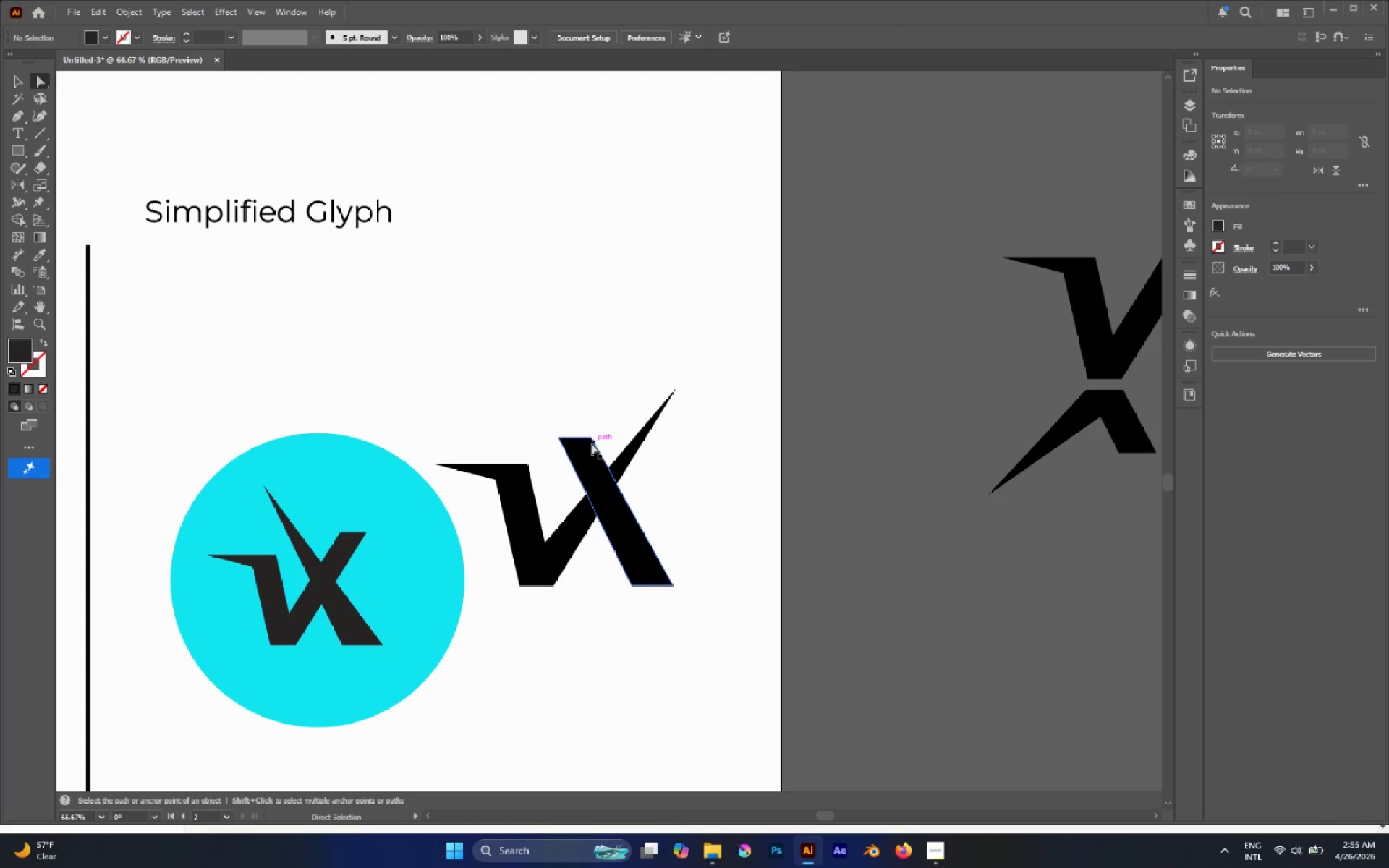 
left_click([589, 445])
 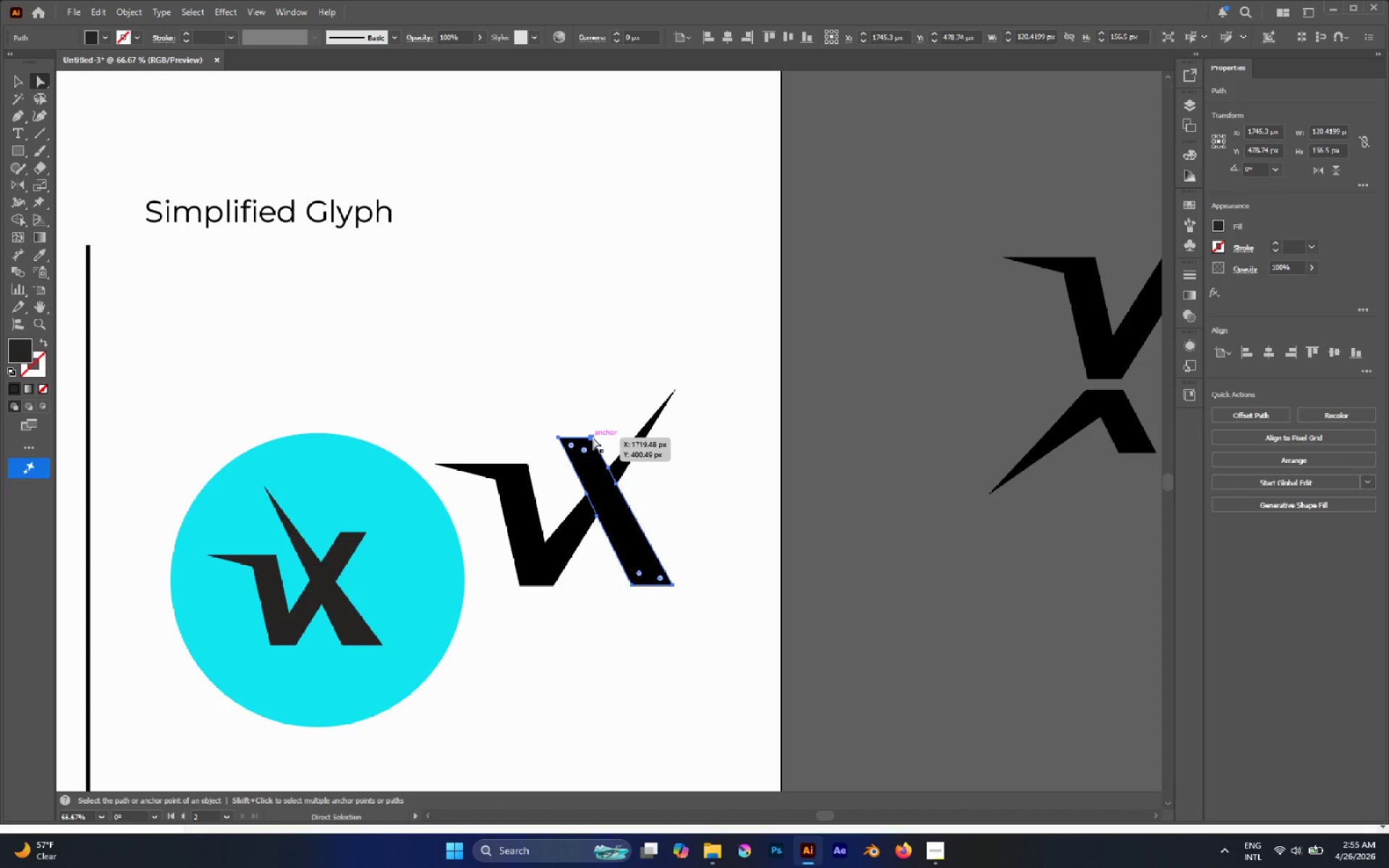 
left_click([593, 438])
 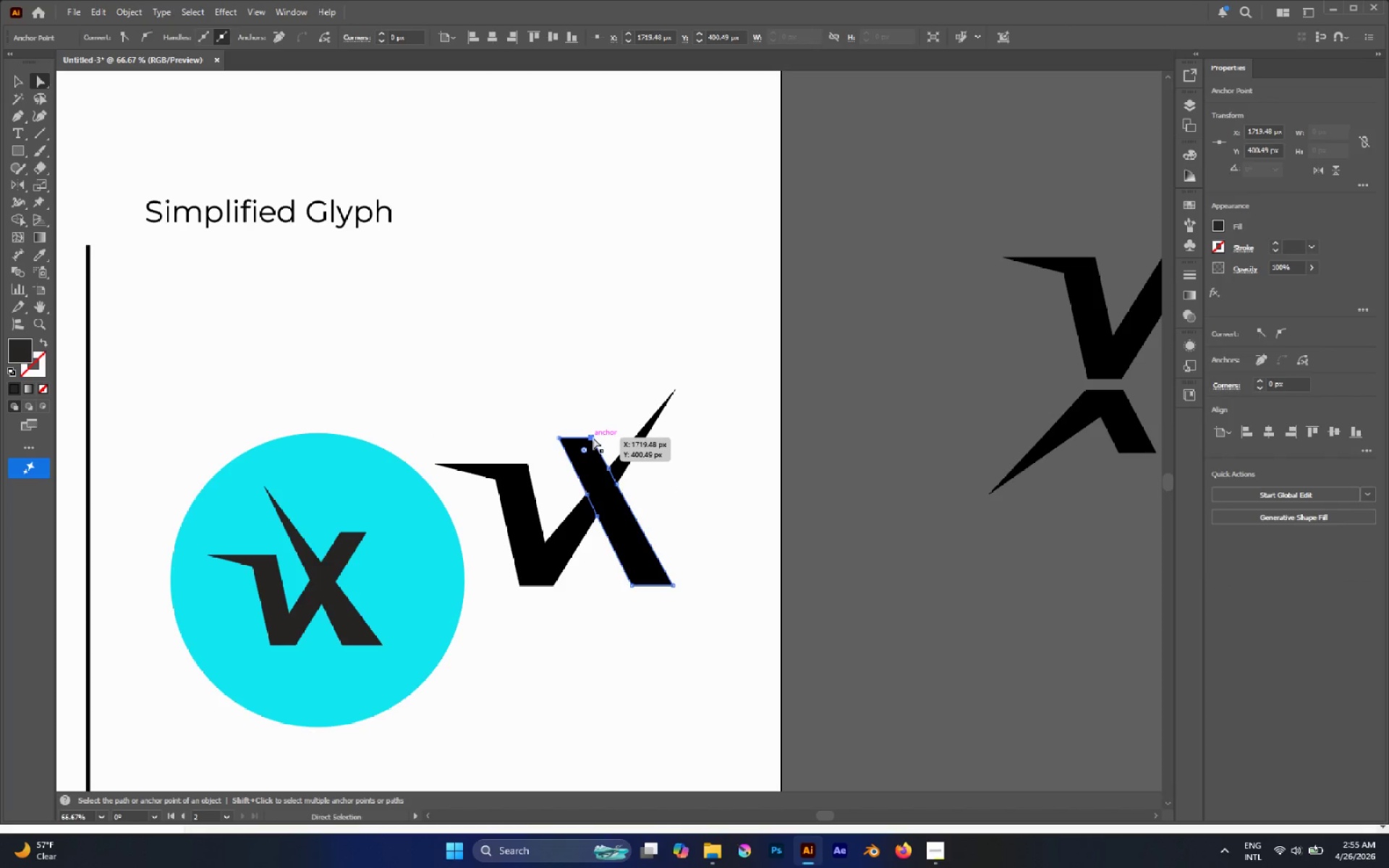 
left_click_drag(start_coordinate=[593, 438], to_coordinate=[575, 406])
 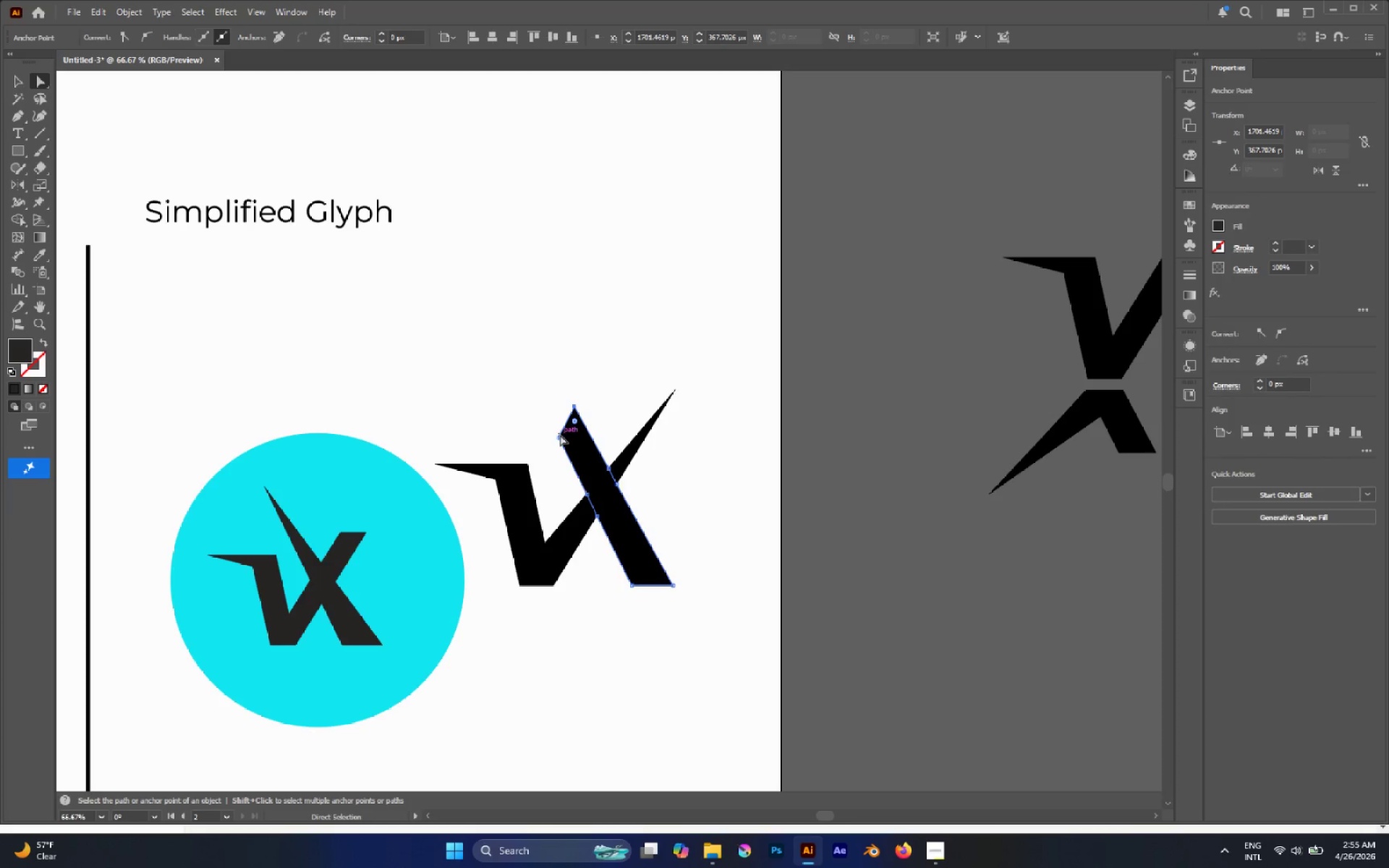 
hold_key(key=ShiftLeft, duration=1.12)
 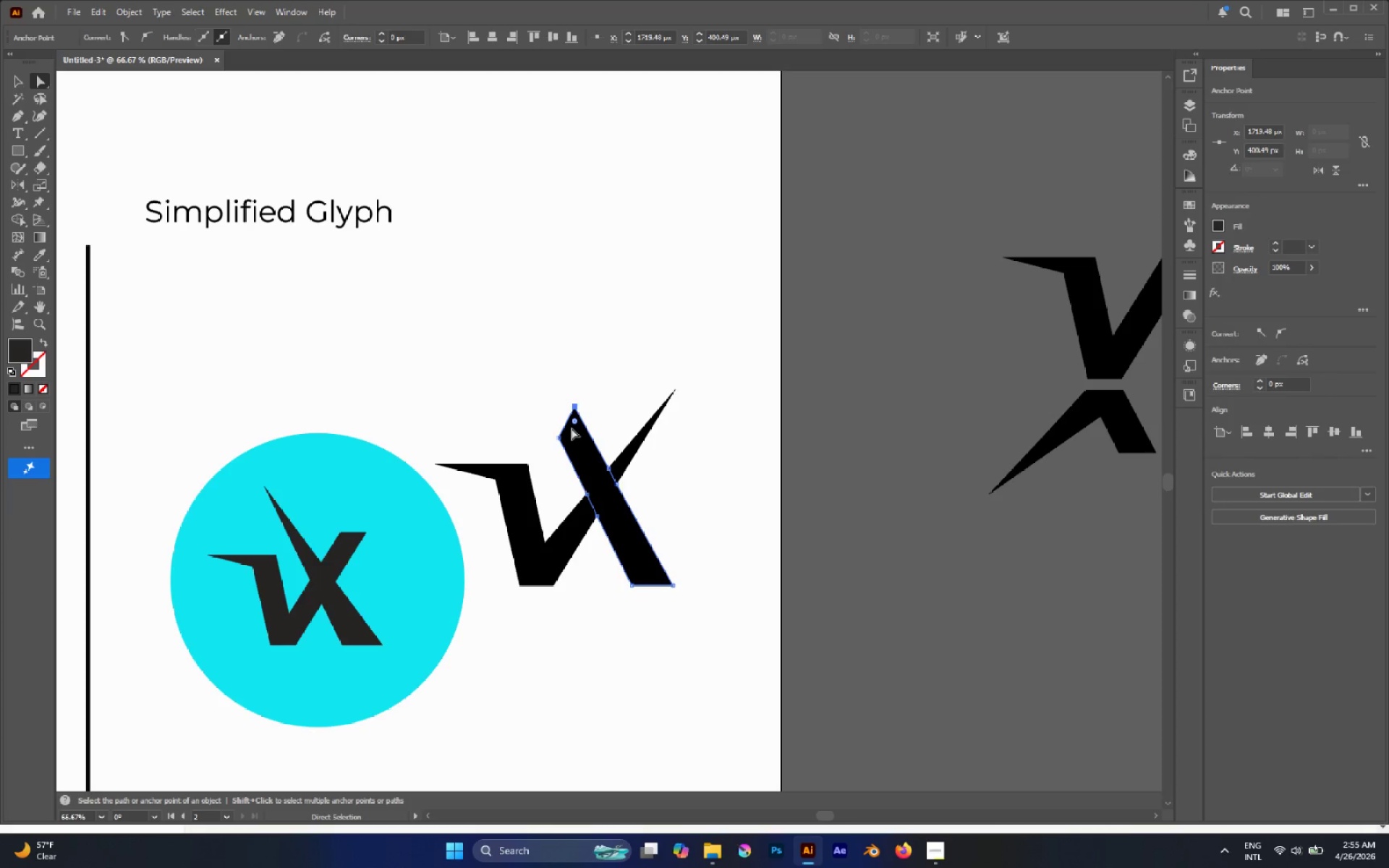 
left_click([557, 435])
 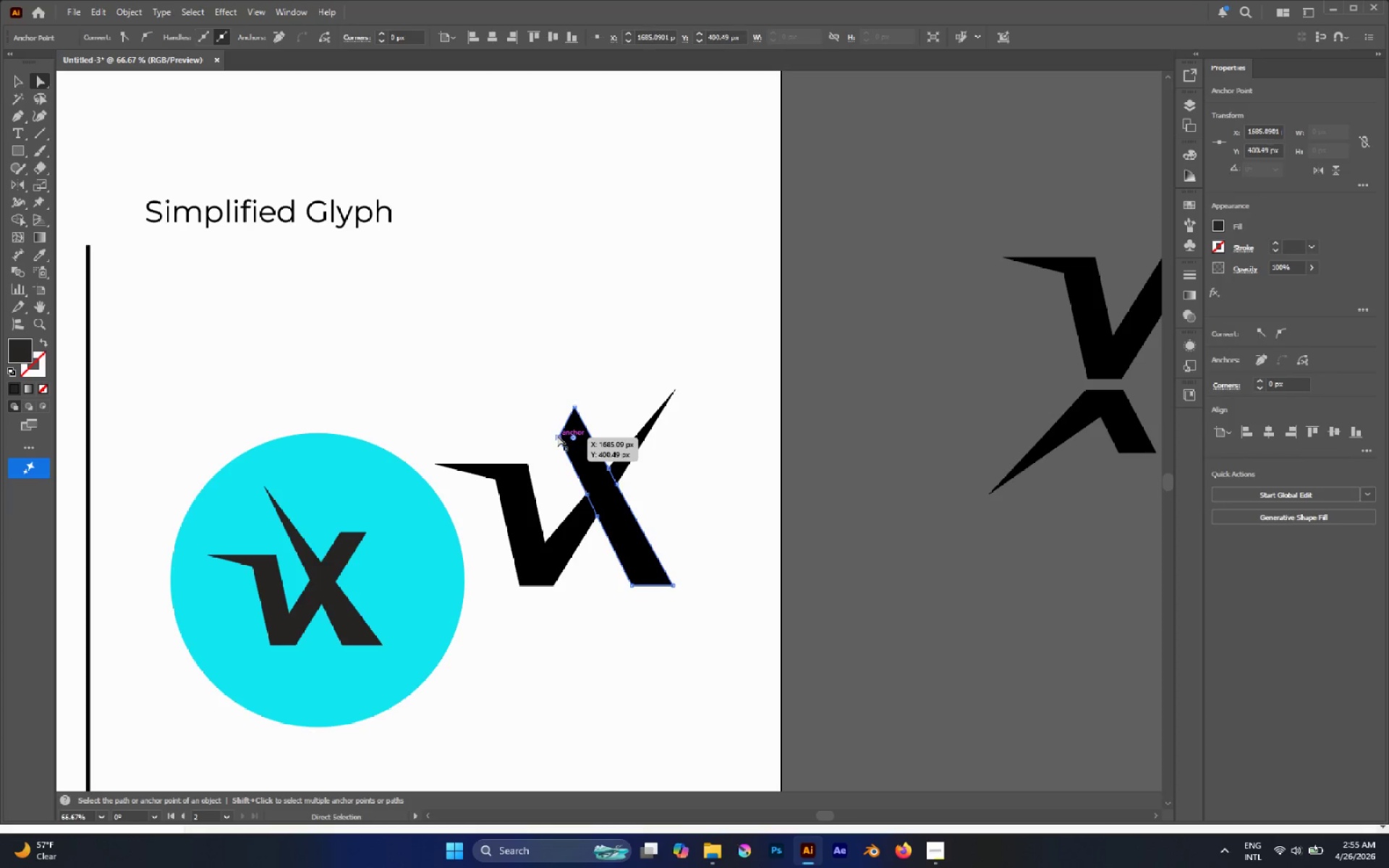 
left_click_drag(start_coordinate=[557, 435], to_coordinate=[544, 406])
 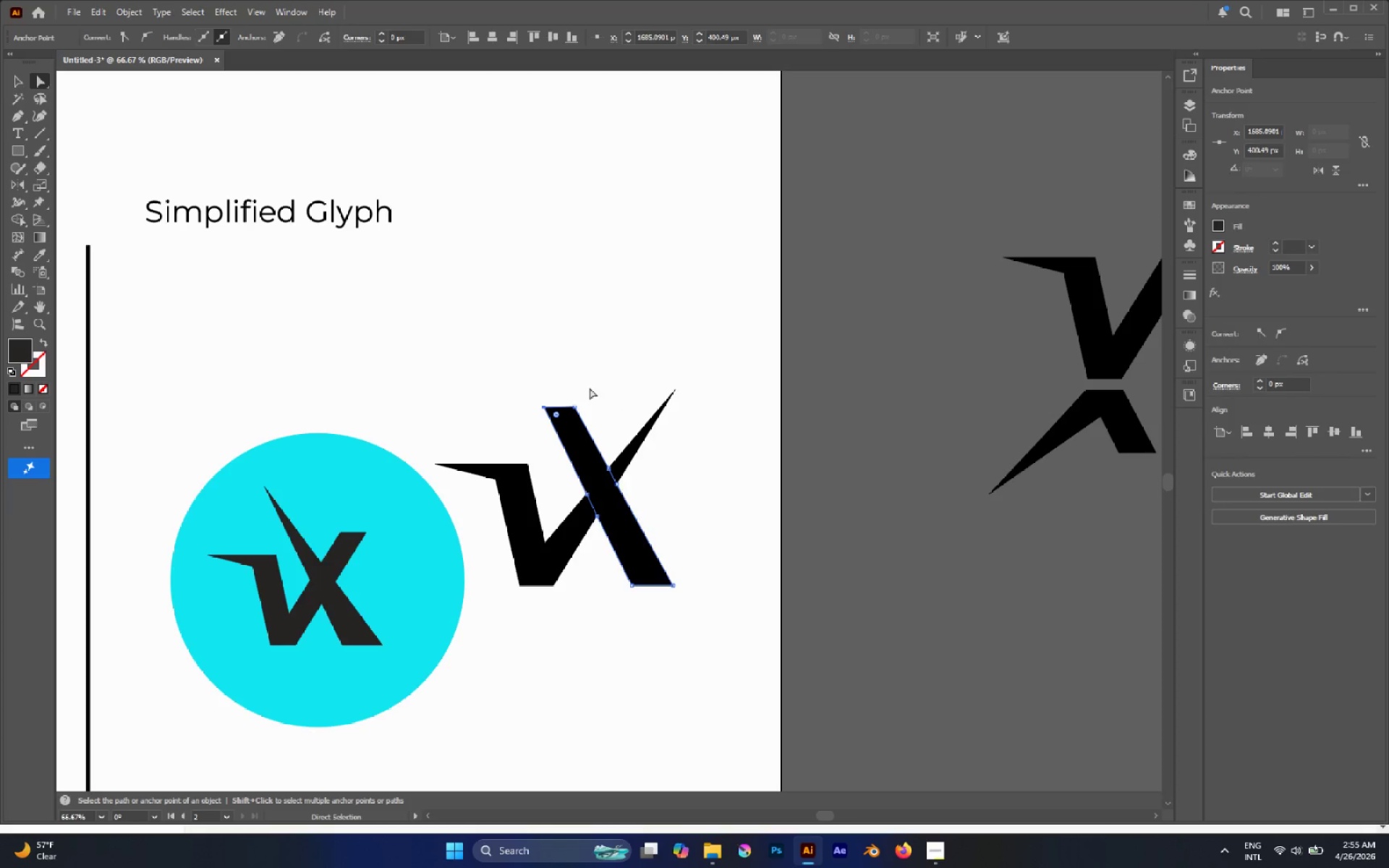 
left_click([595, 386])
 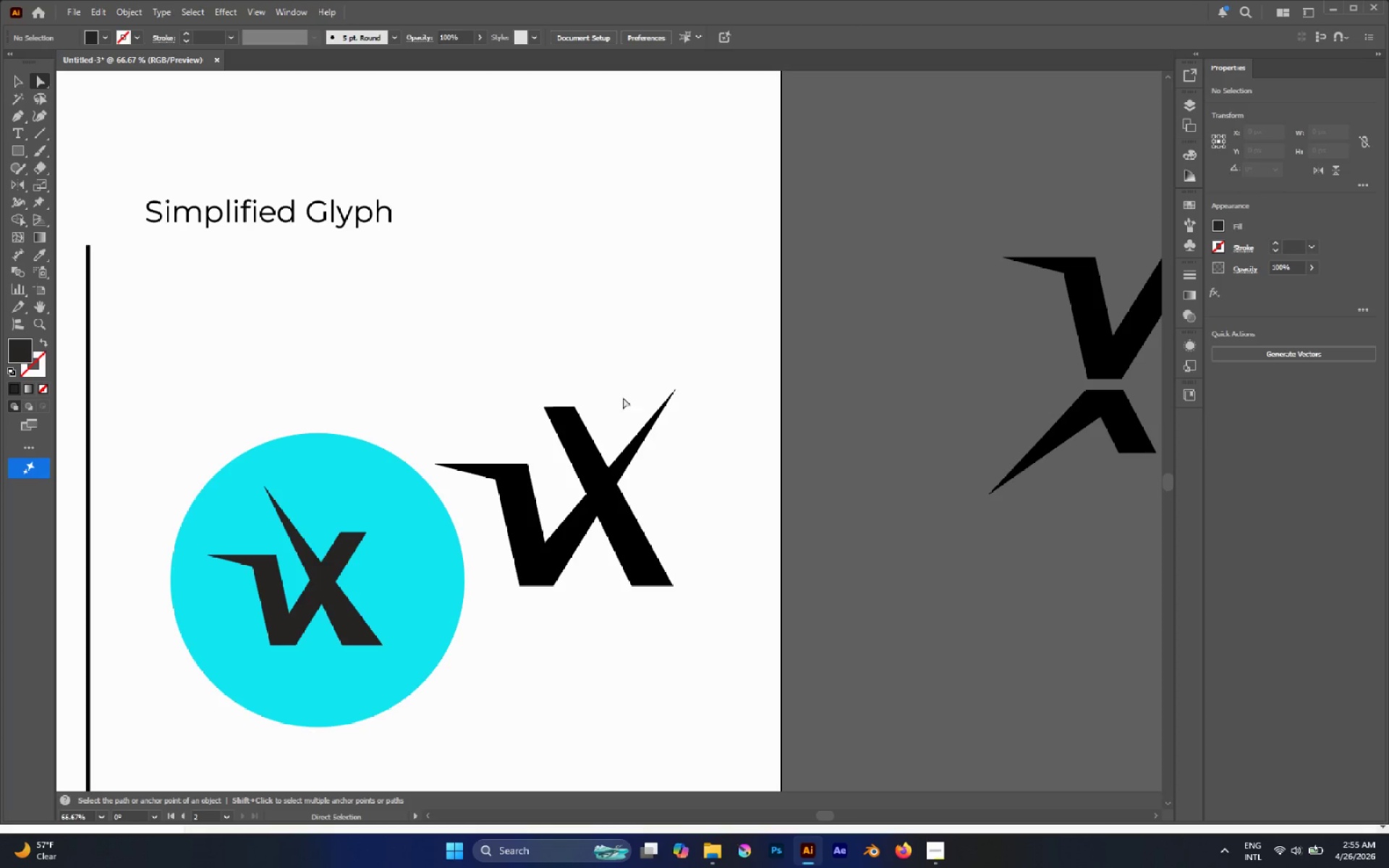 
key(Alt+AltLeft)
 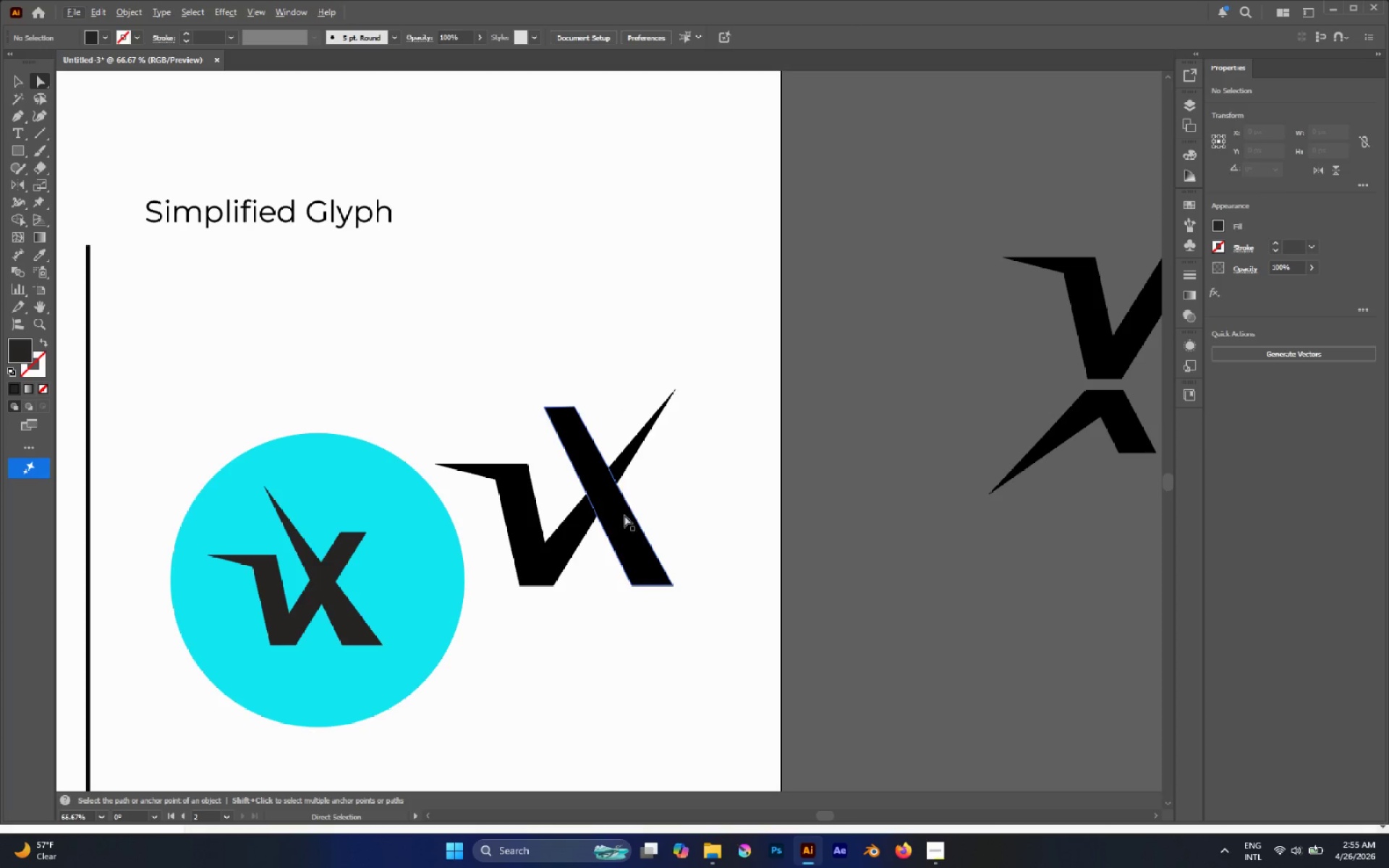 
left_click([624, 515])
 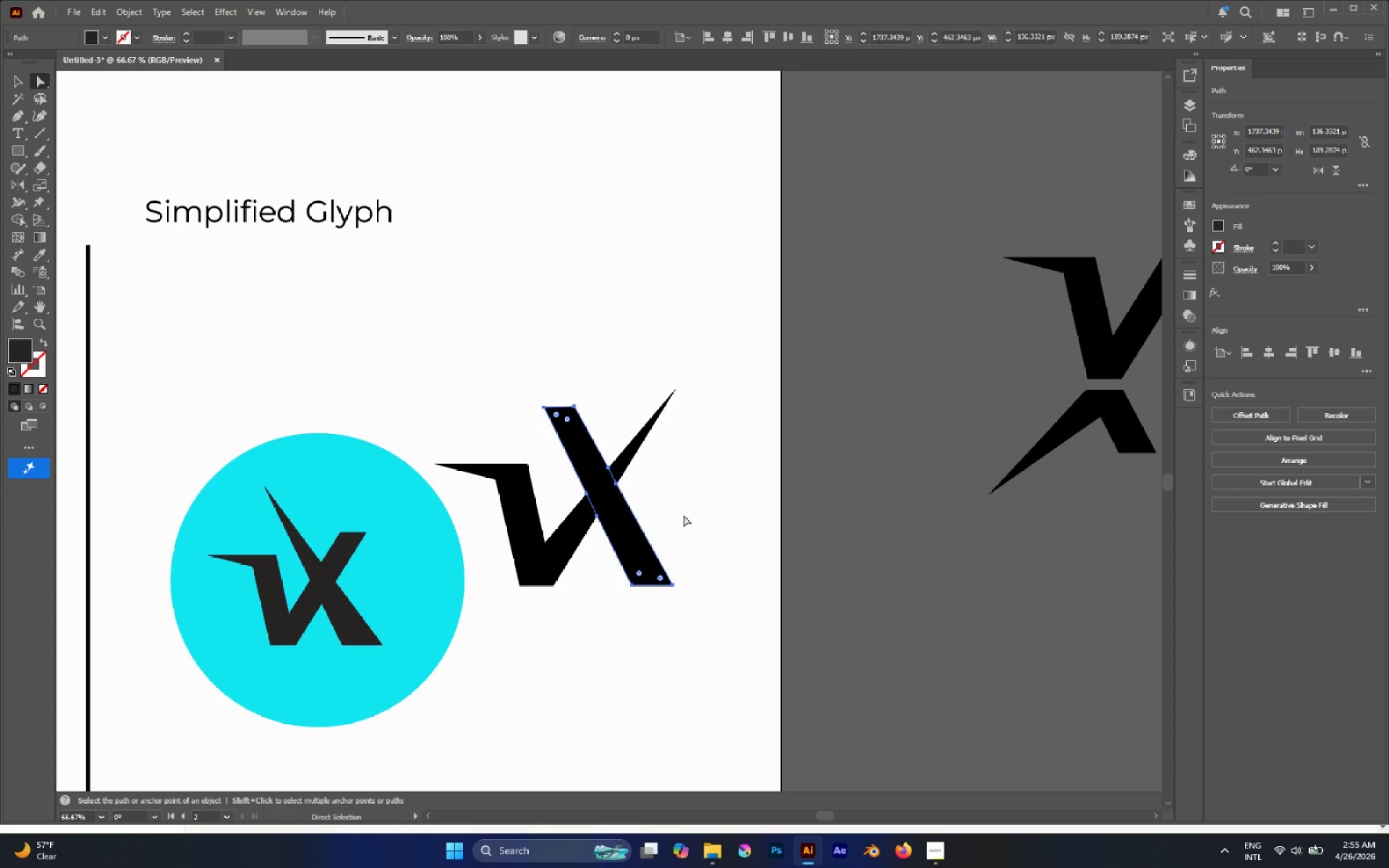 
left_click([684, 515])
 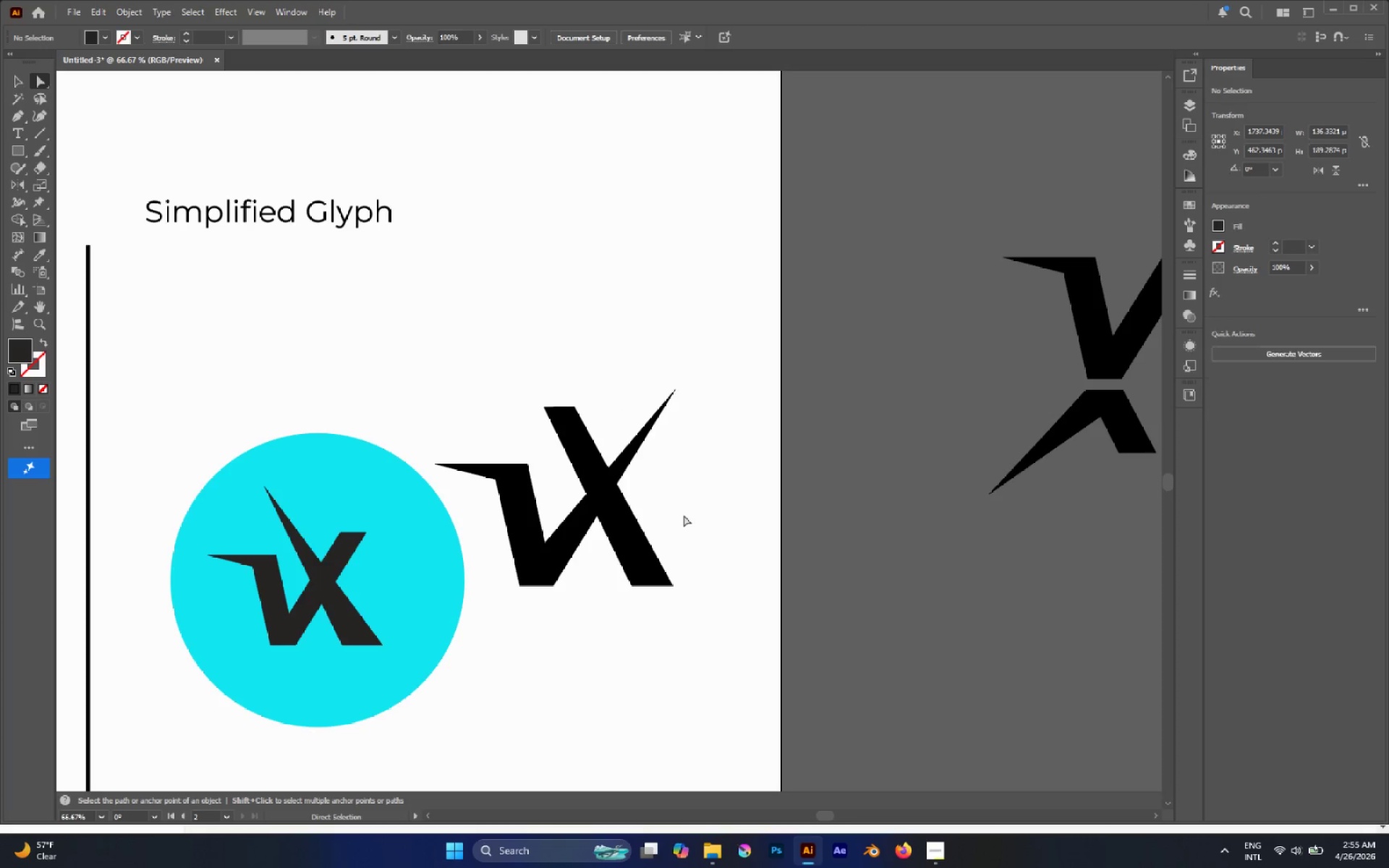 
hold_key(key=AltLeft, duration=0.48)
scroll: coordinate [666, 506], scroll_direction: down, amount: 3.0
 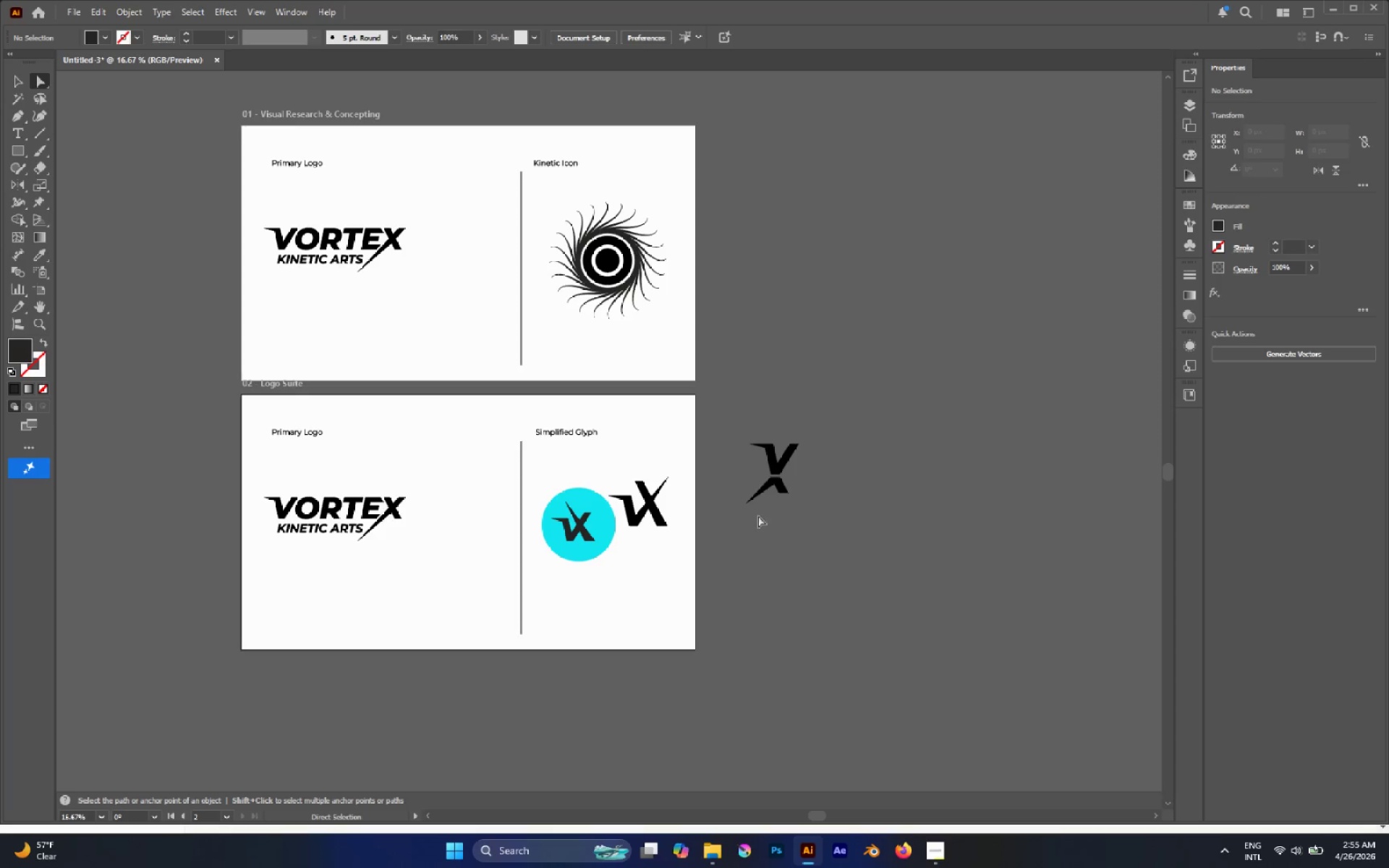 
hold_key(key=AltLeft, duration=0.38)
 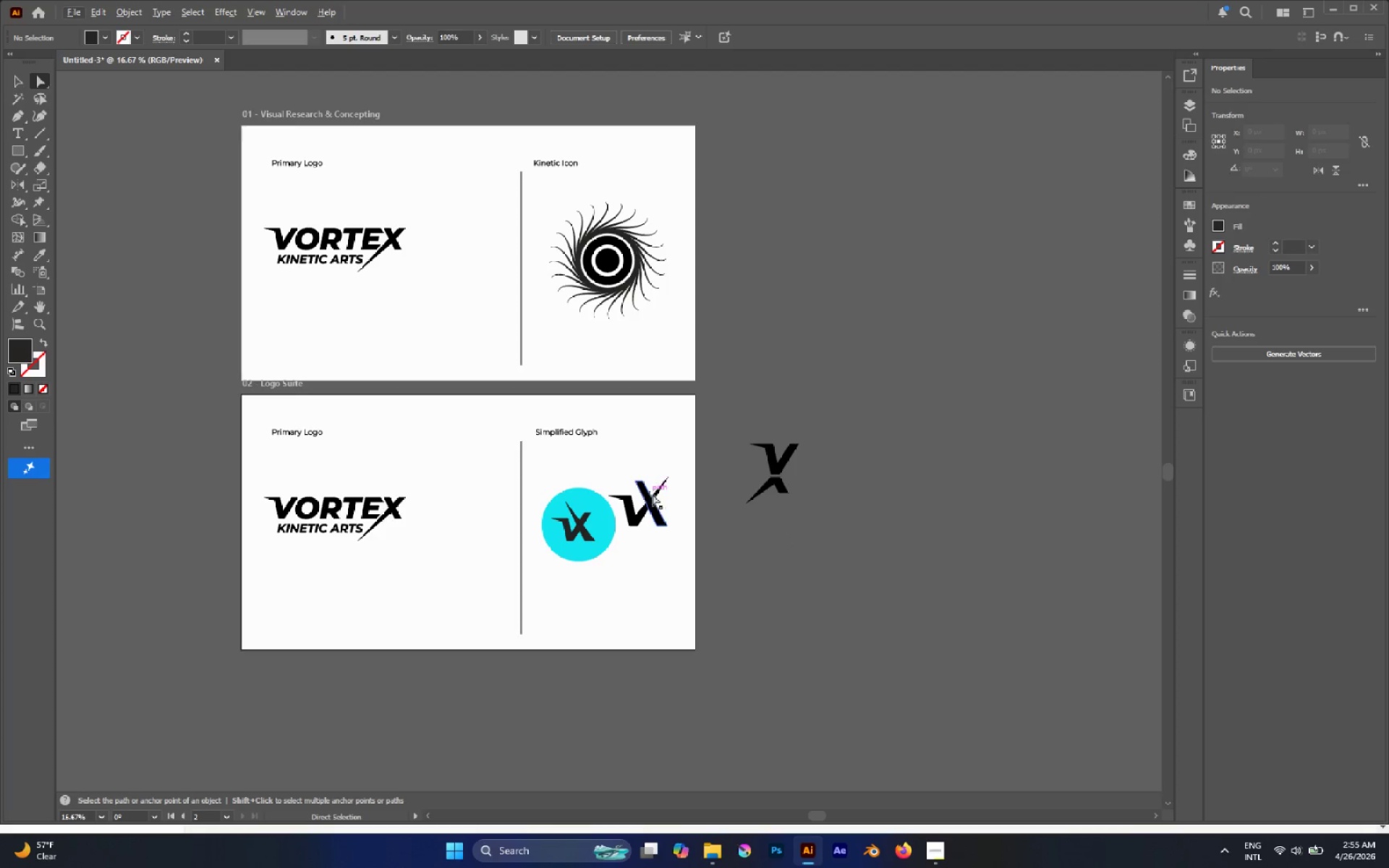 
key(Z)
 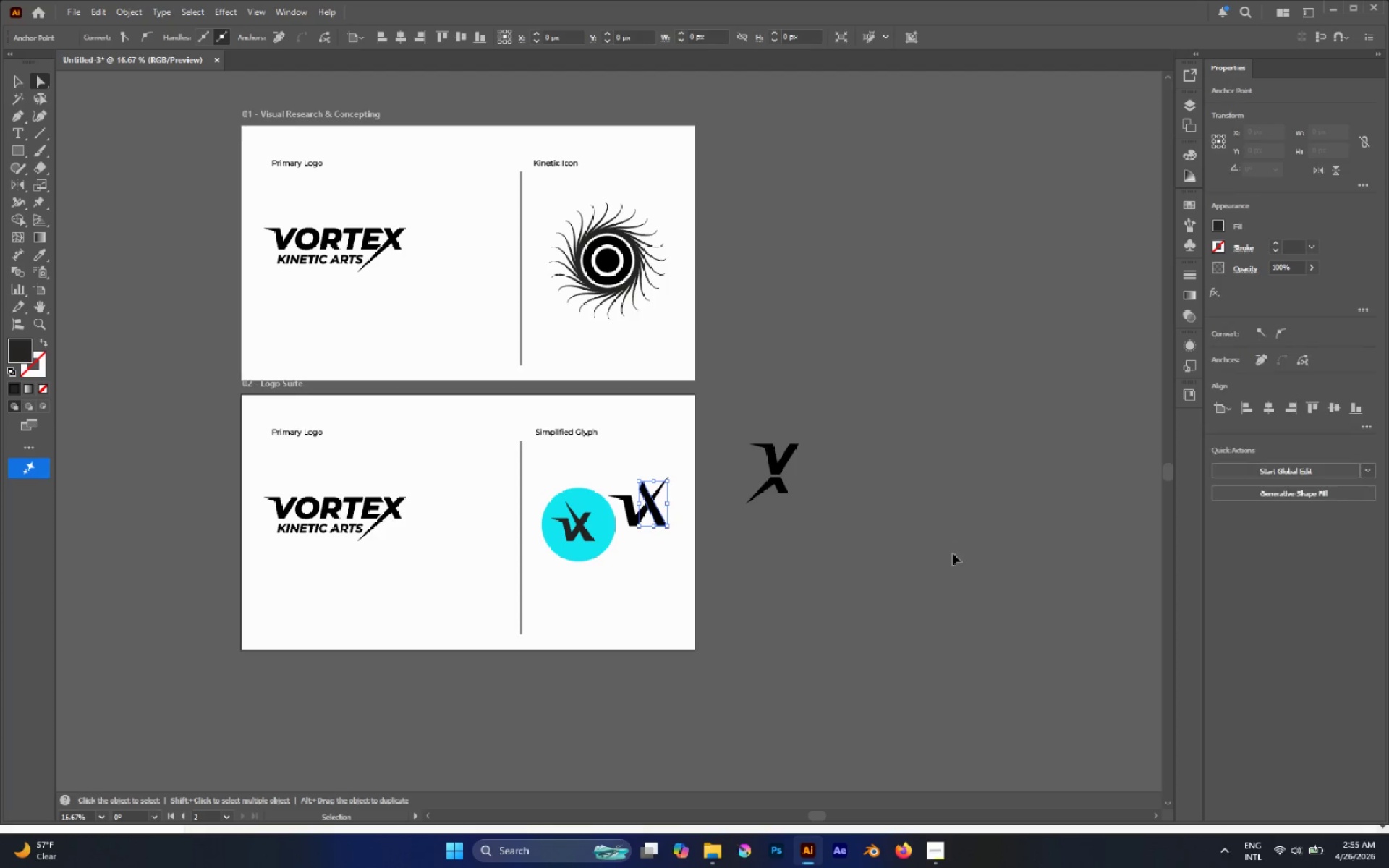 
key(Control+Z)
 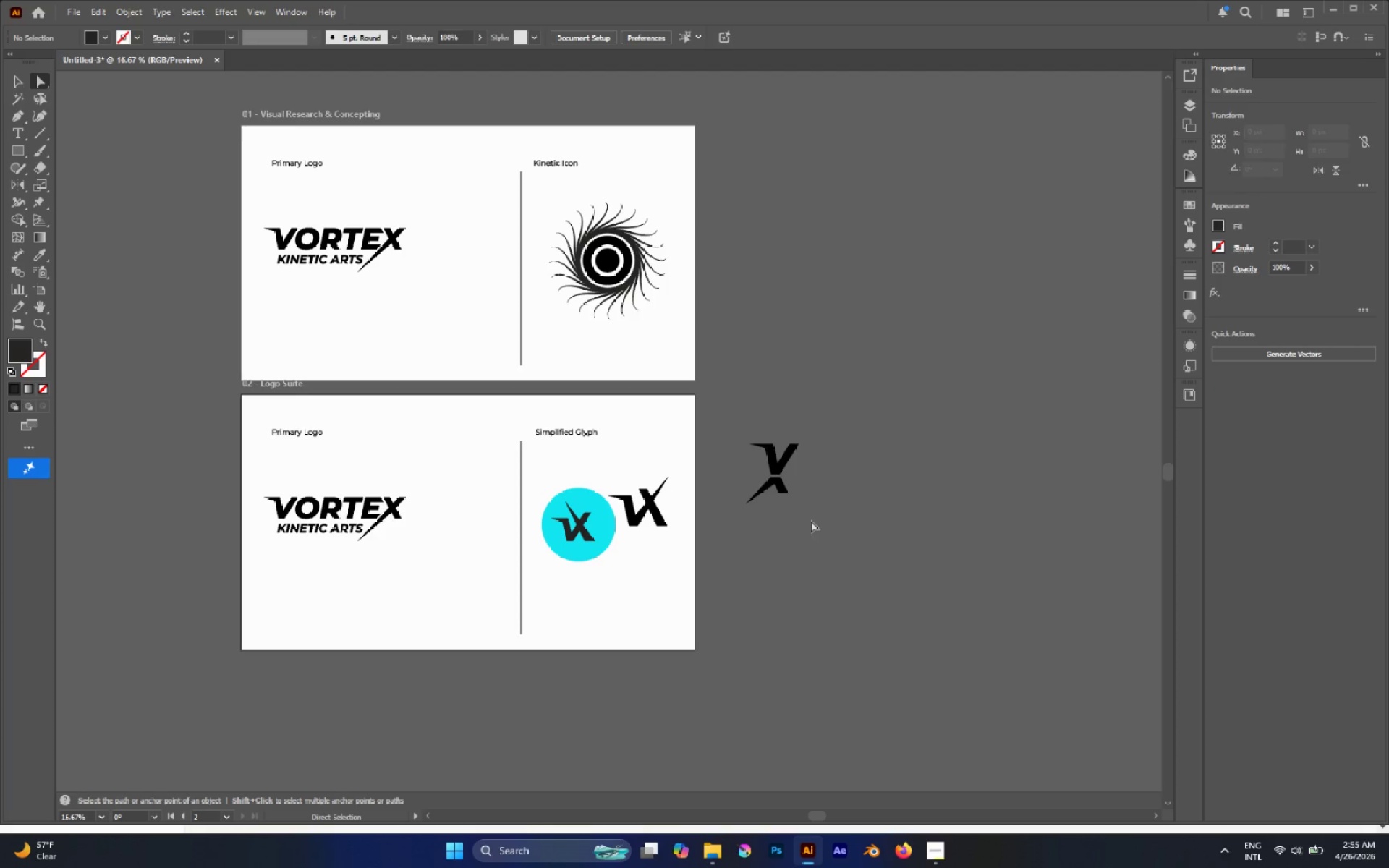 
hold_key(key=AltLeft, duration=1.45)
scroll: coordinate [634, 509], scroll_direction: up, amount: 4.0
 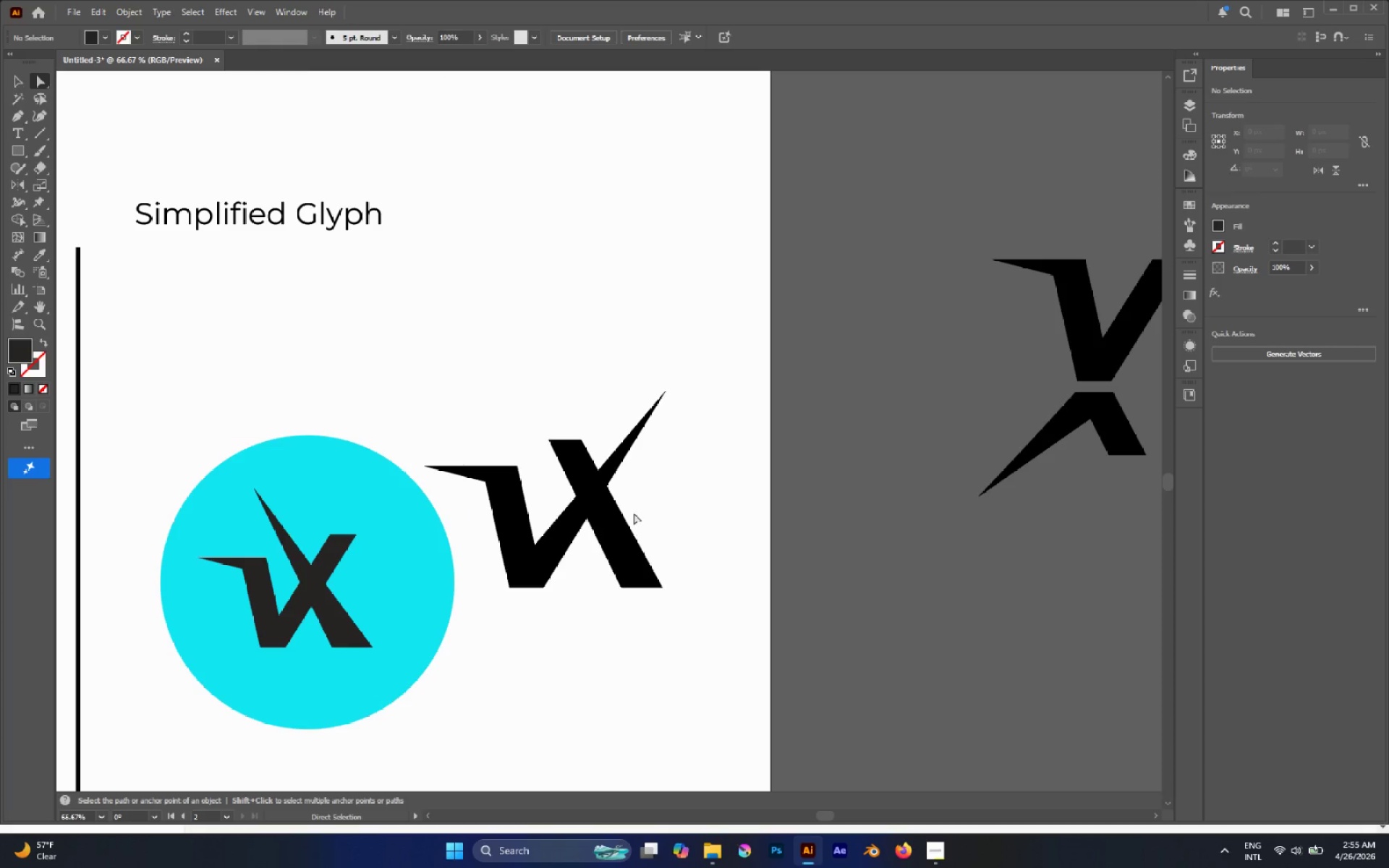 
key(Control+Z)
 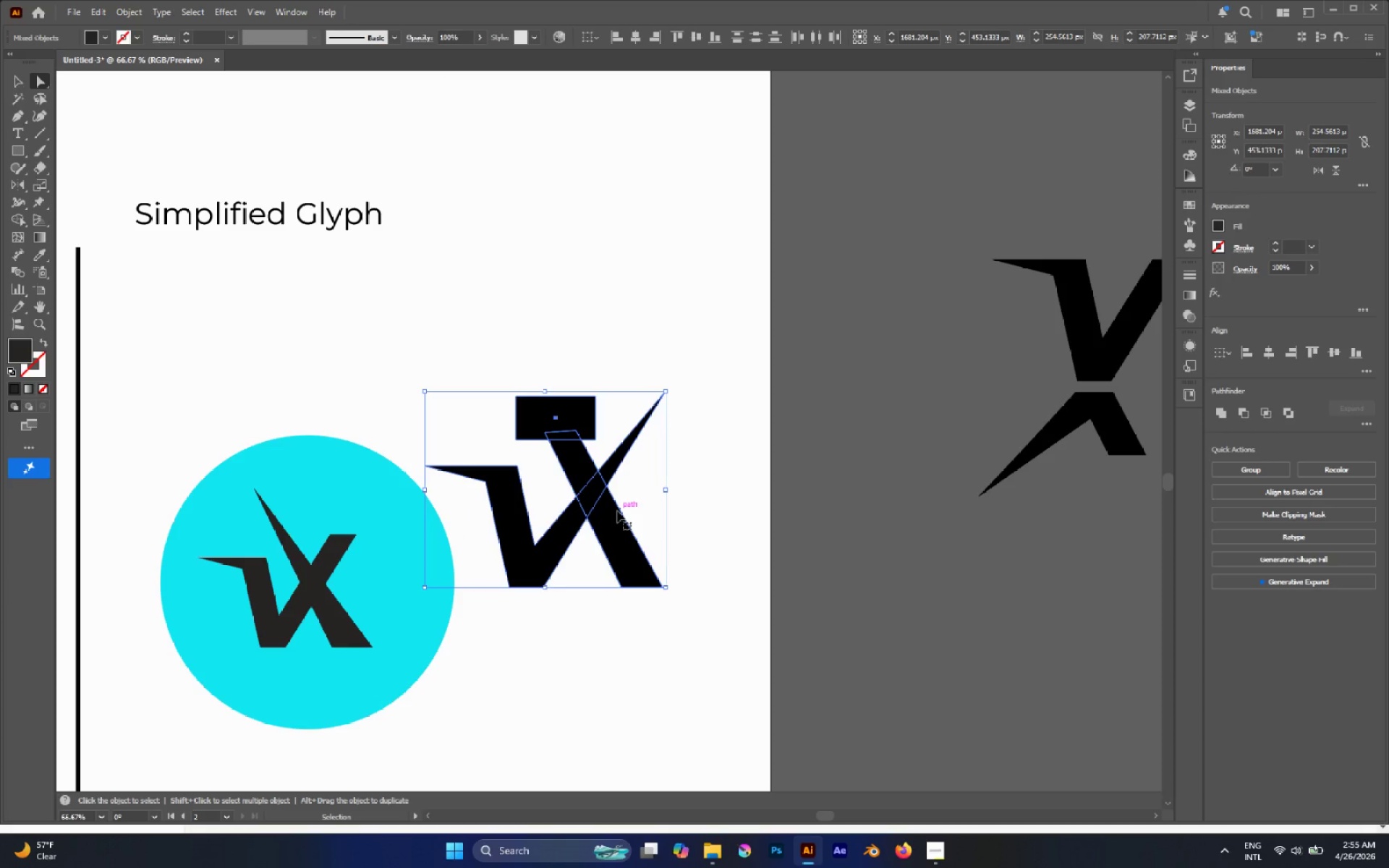 
hold_key(key=ShiftLeft, duration=0.5)
 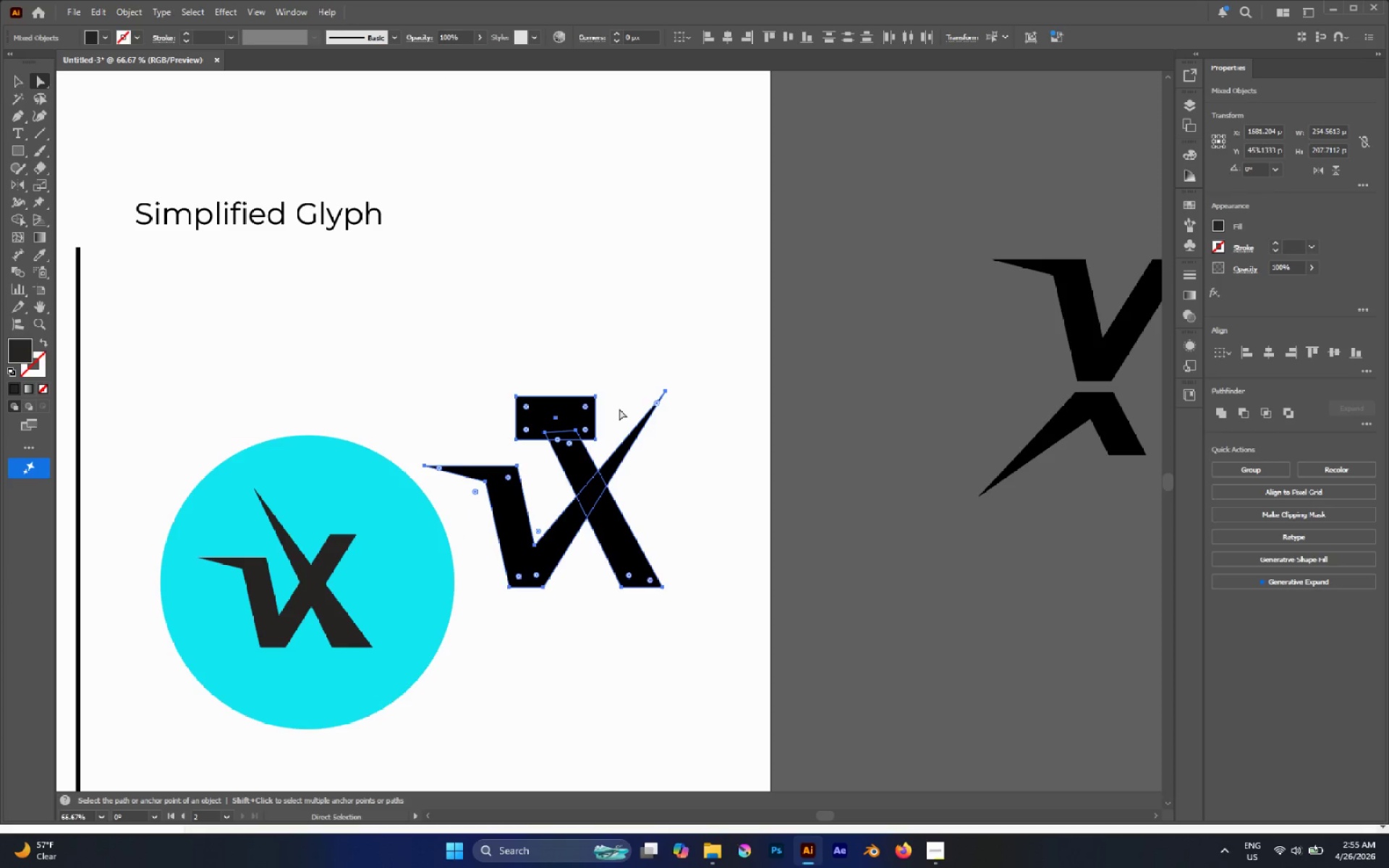 
left_click([619, 409])
 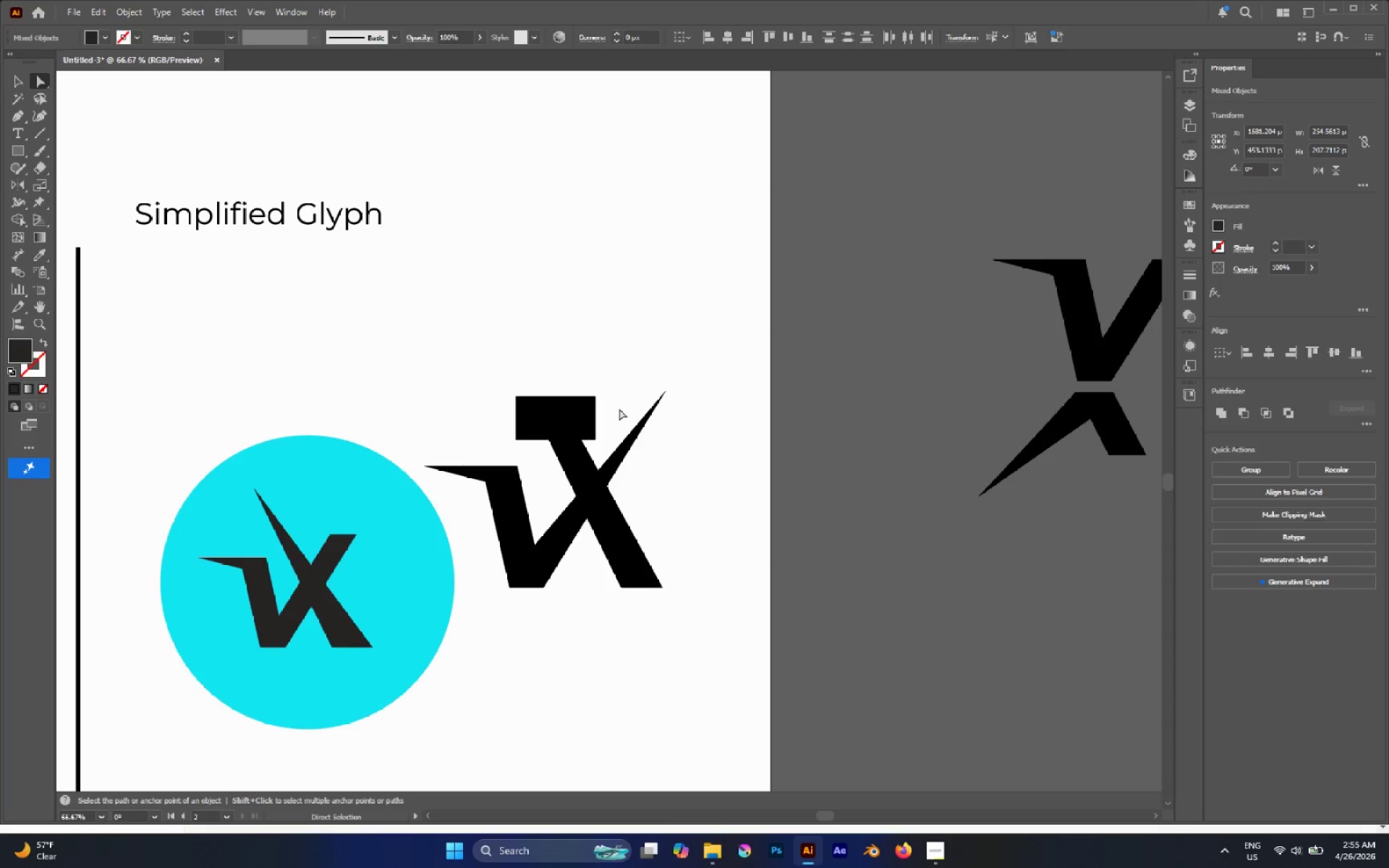 
key(V)
 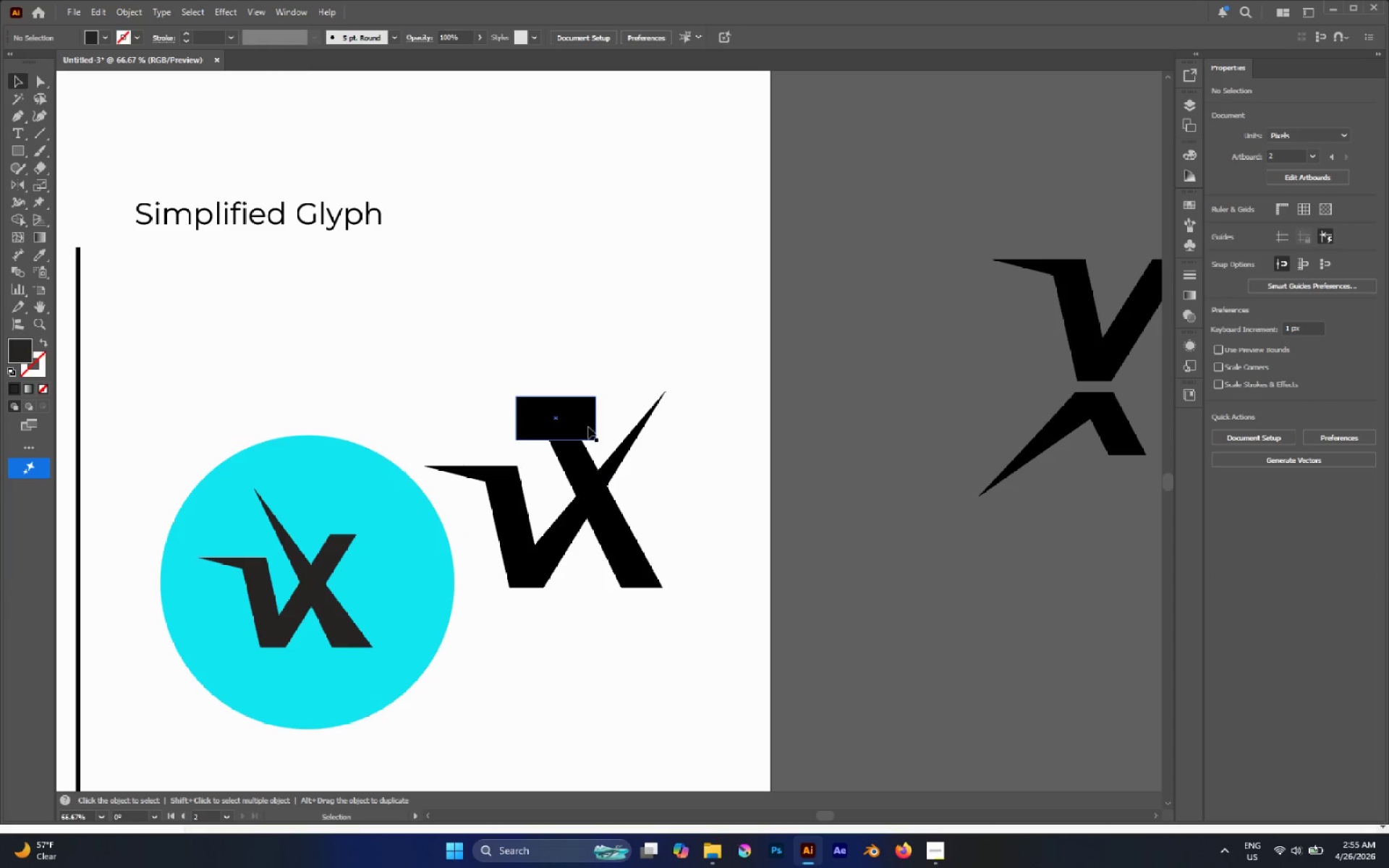 
left_click([588, 427])
 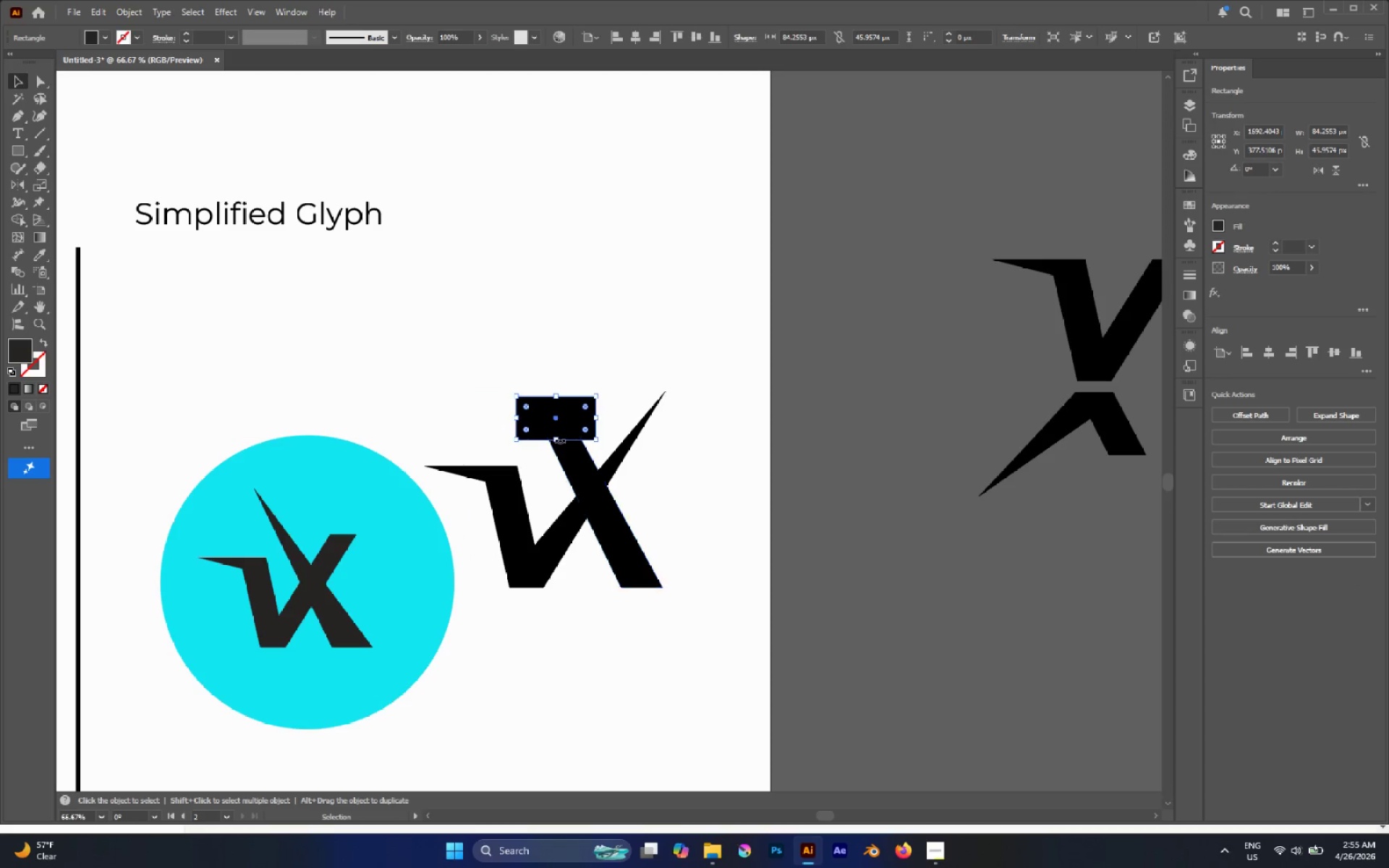 
left_click_drag(start_coordinate=[556, 440], to_coordinate=[545, 467])
 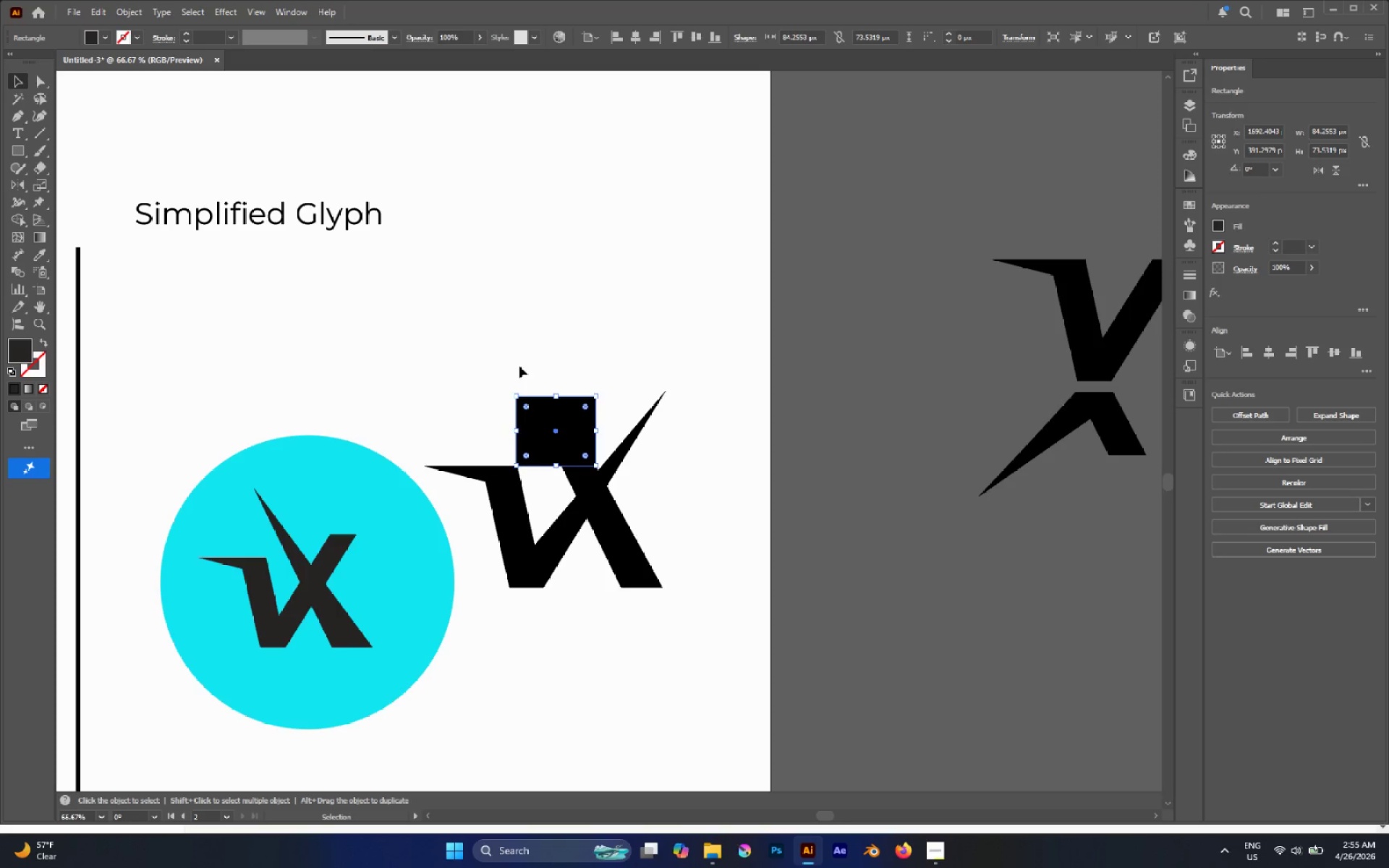 
left_click_drag(start_coordinate=[519, 366], to_coordinate=[556, 484])
 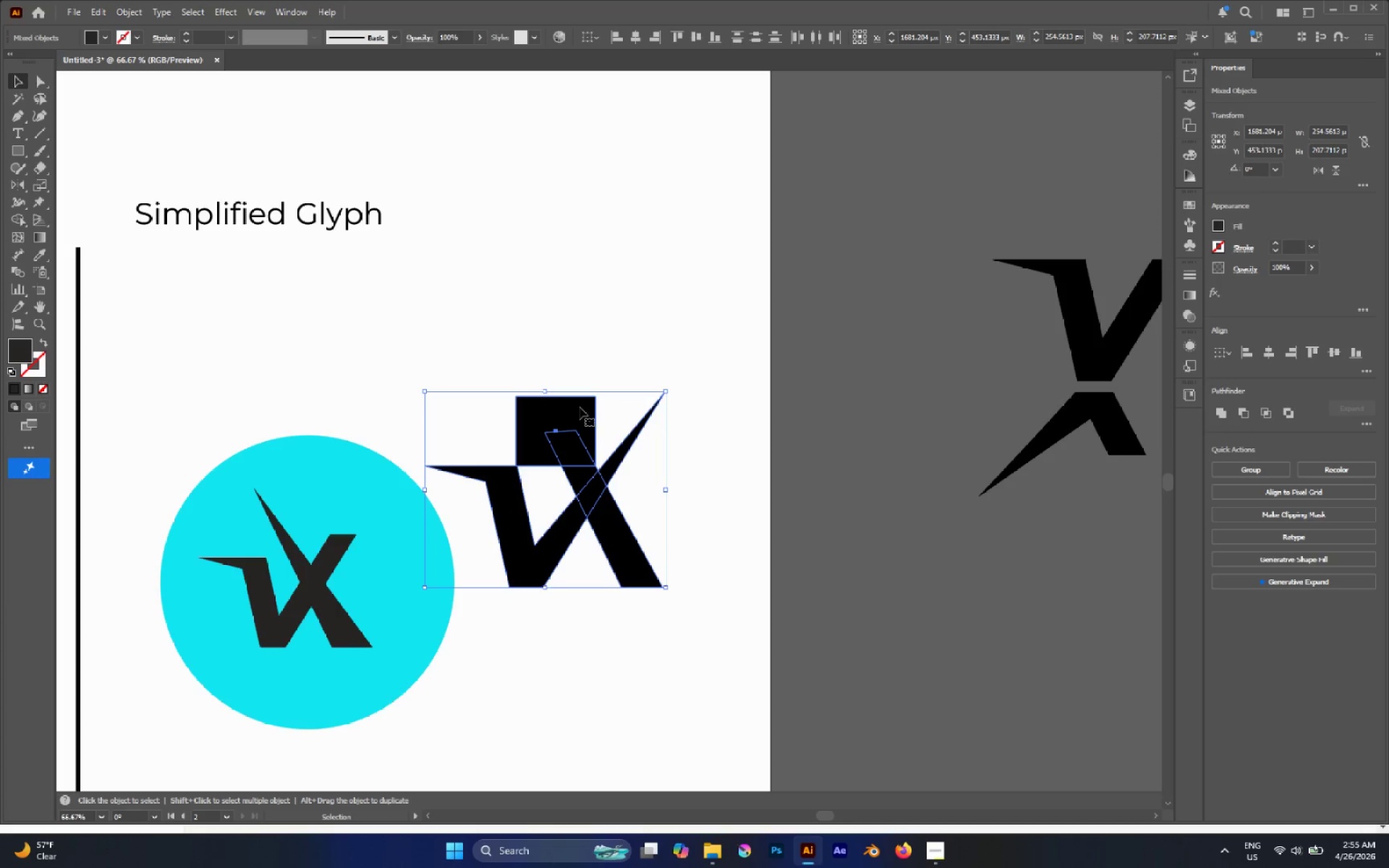 
left_click_drag(start_coordinate=[549, 357], to_coordinate=[587, 475])
 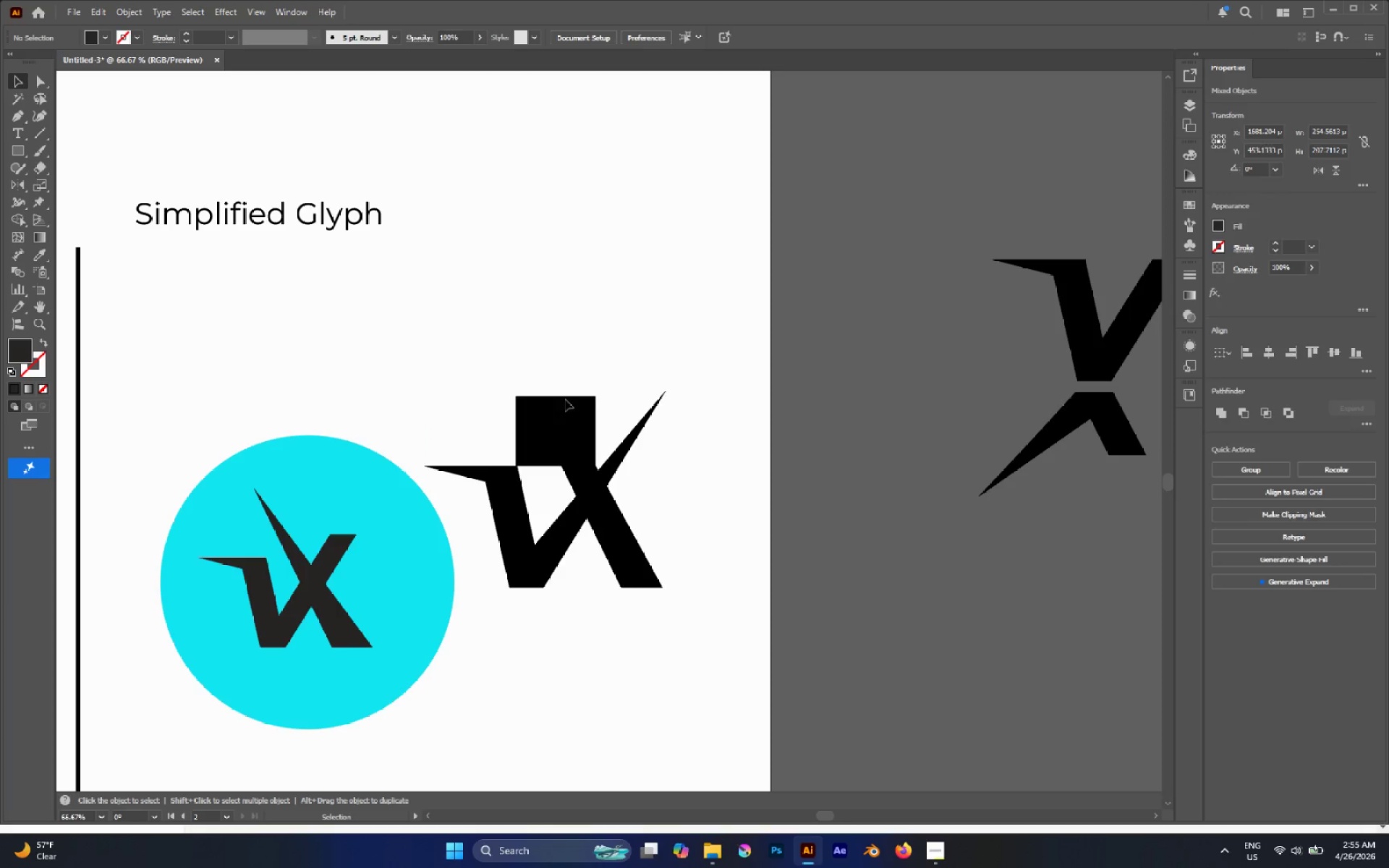 
key(A)
 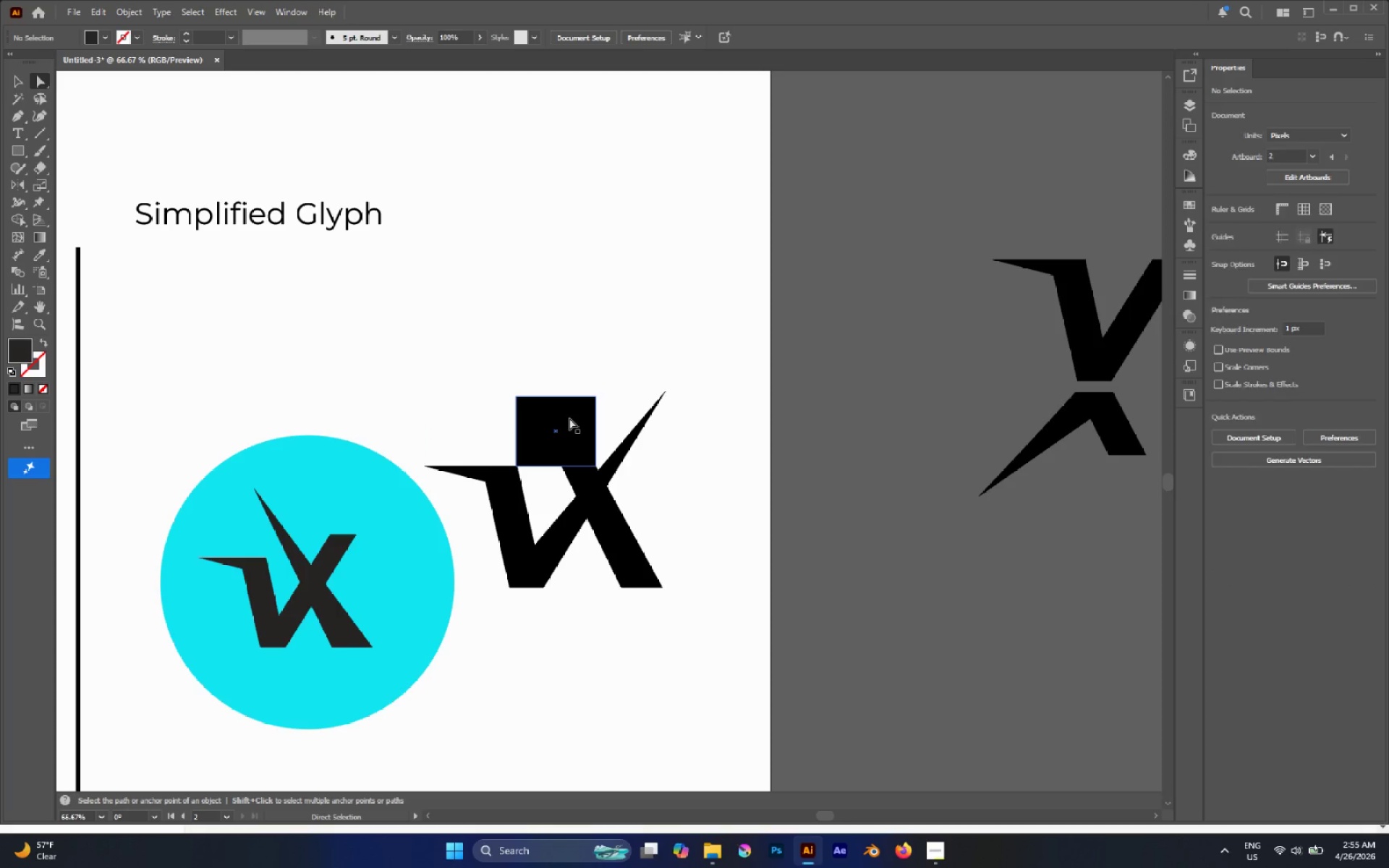 
left_click([569, 418])
 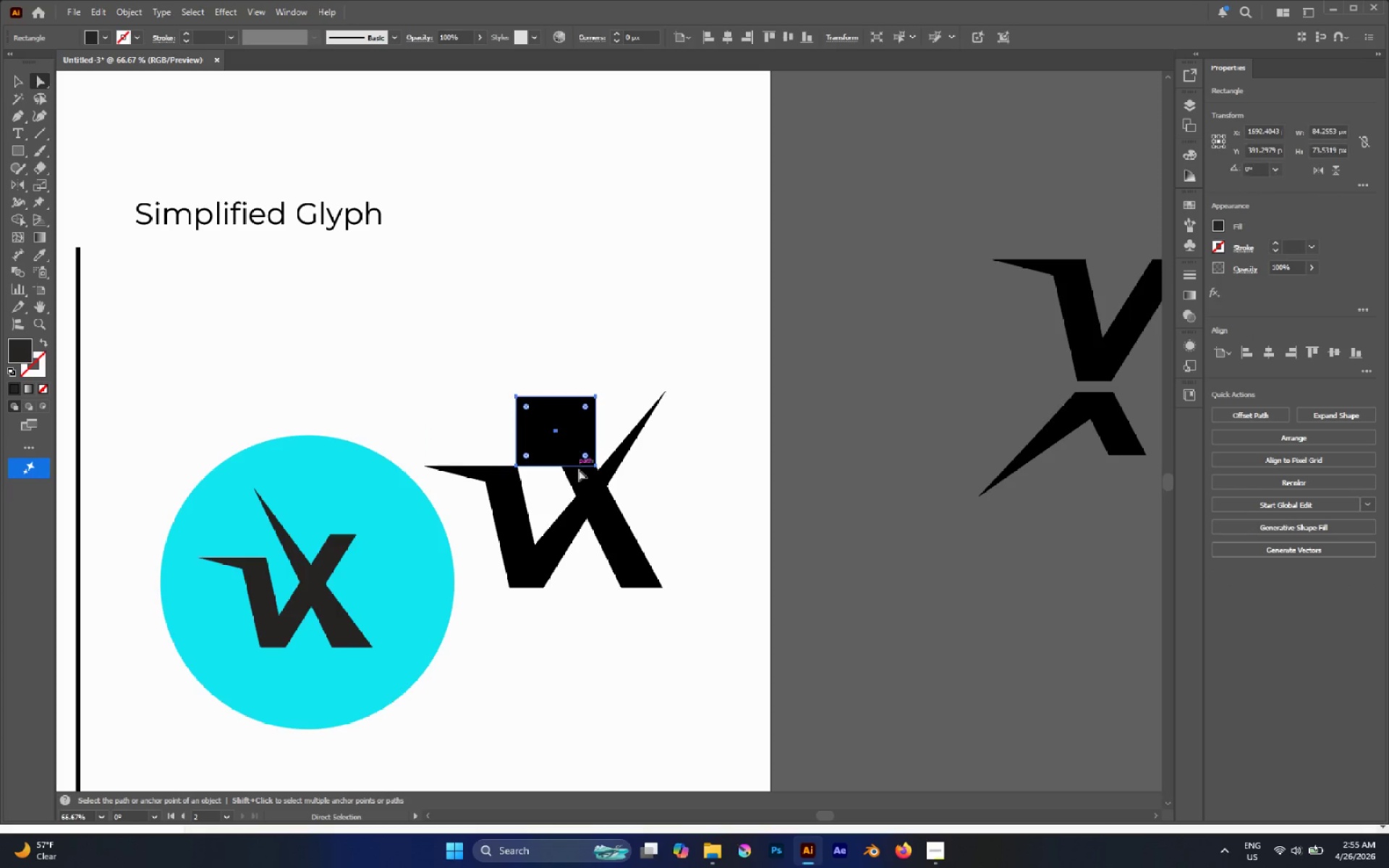 
hold_key(key=ShiftLeft, duration=0.84)
left_click([587, 482])
 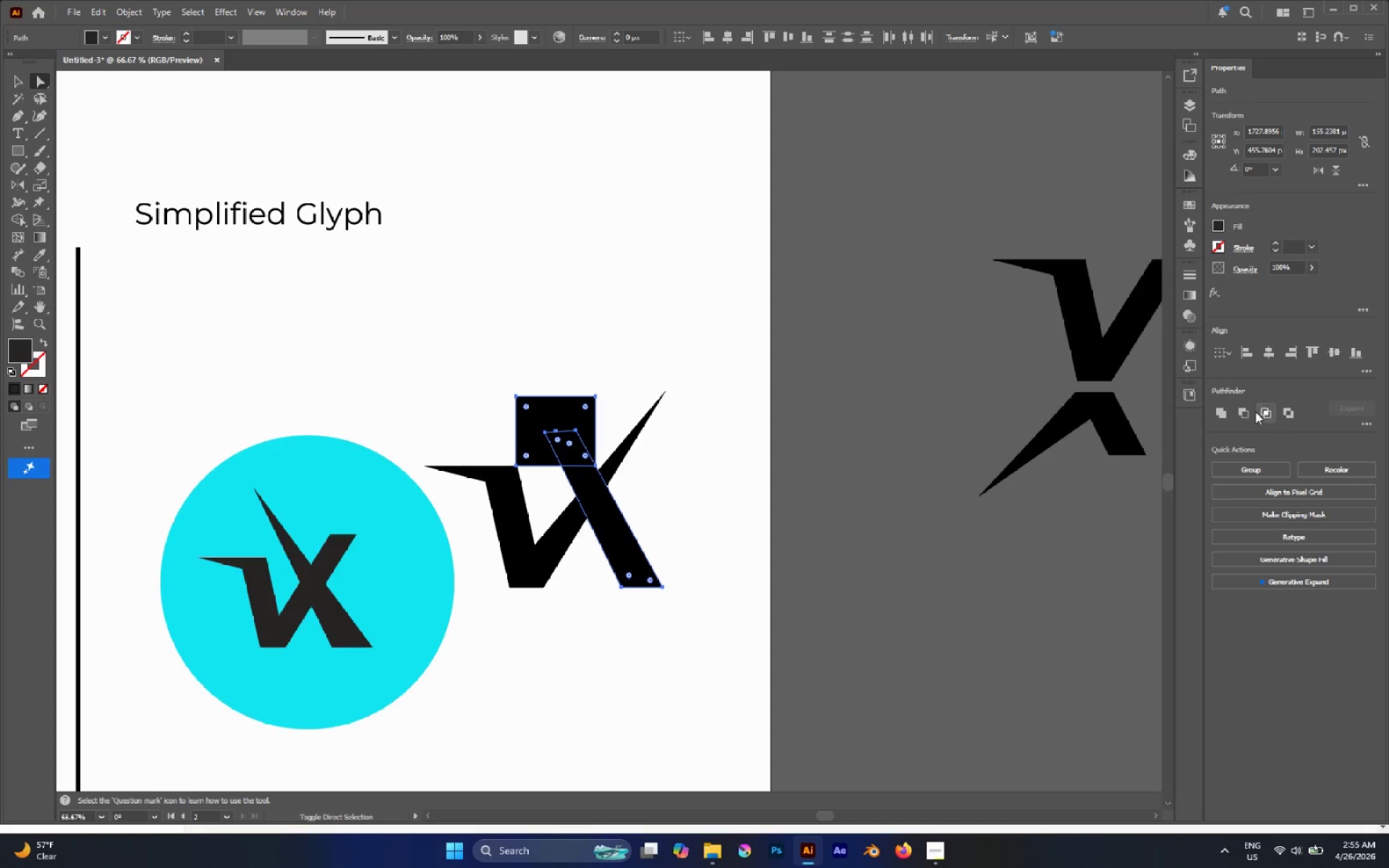 
left_click([1239, 413])
 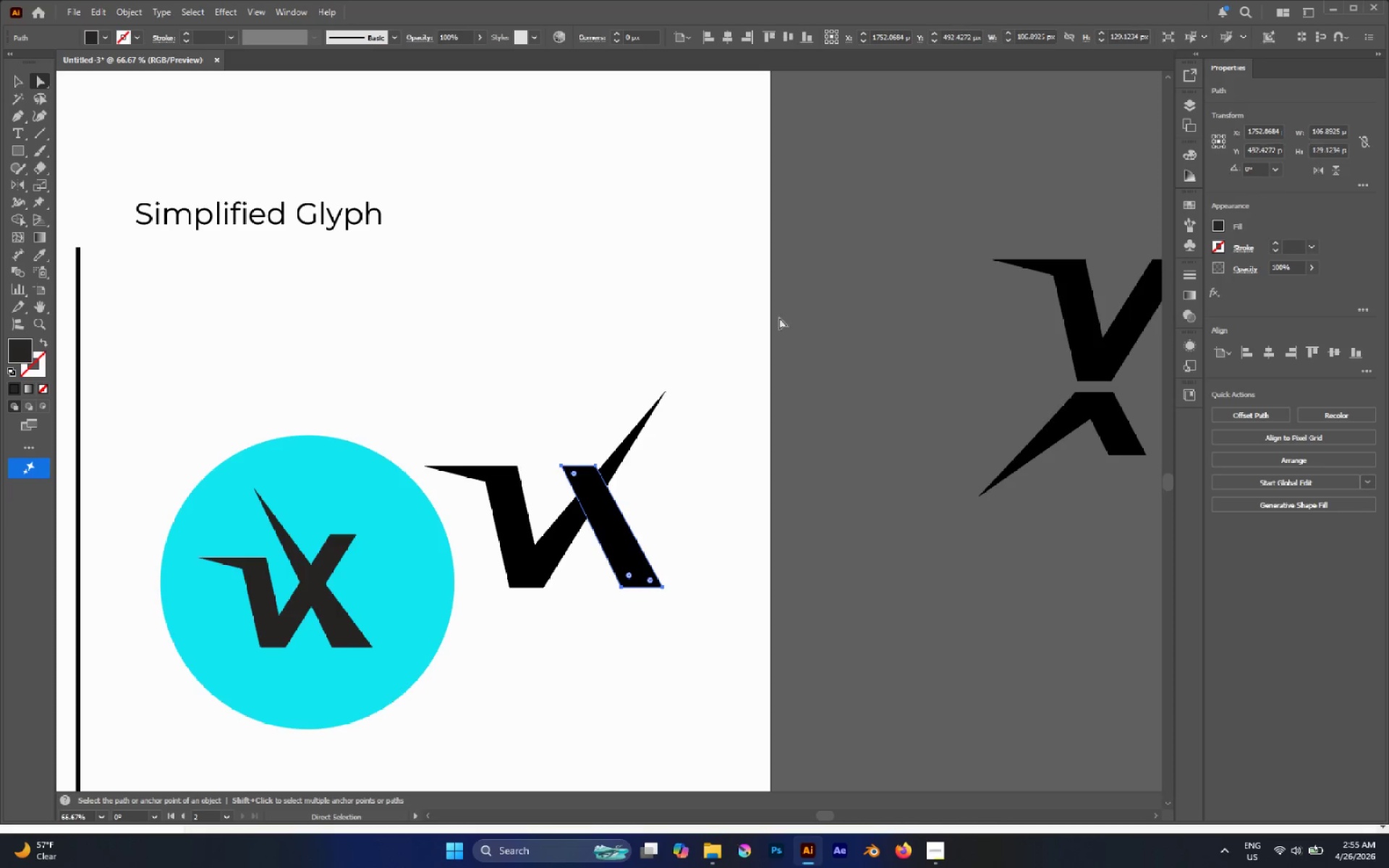 
left_click([736, 305])
 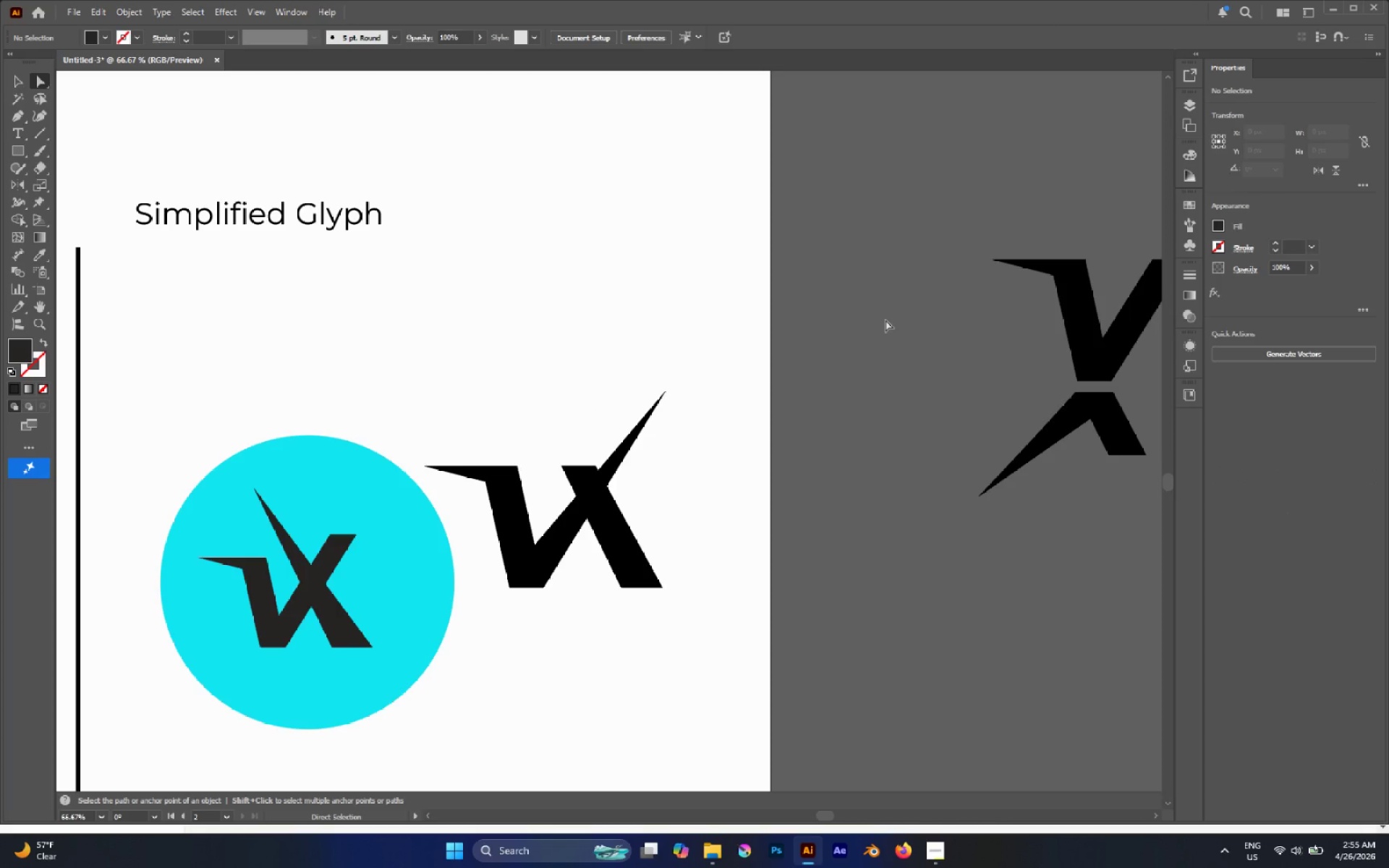 
key(Control+Z)
 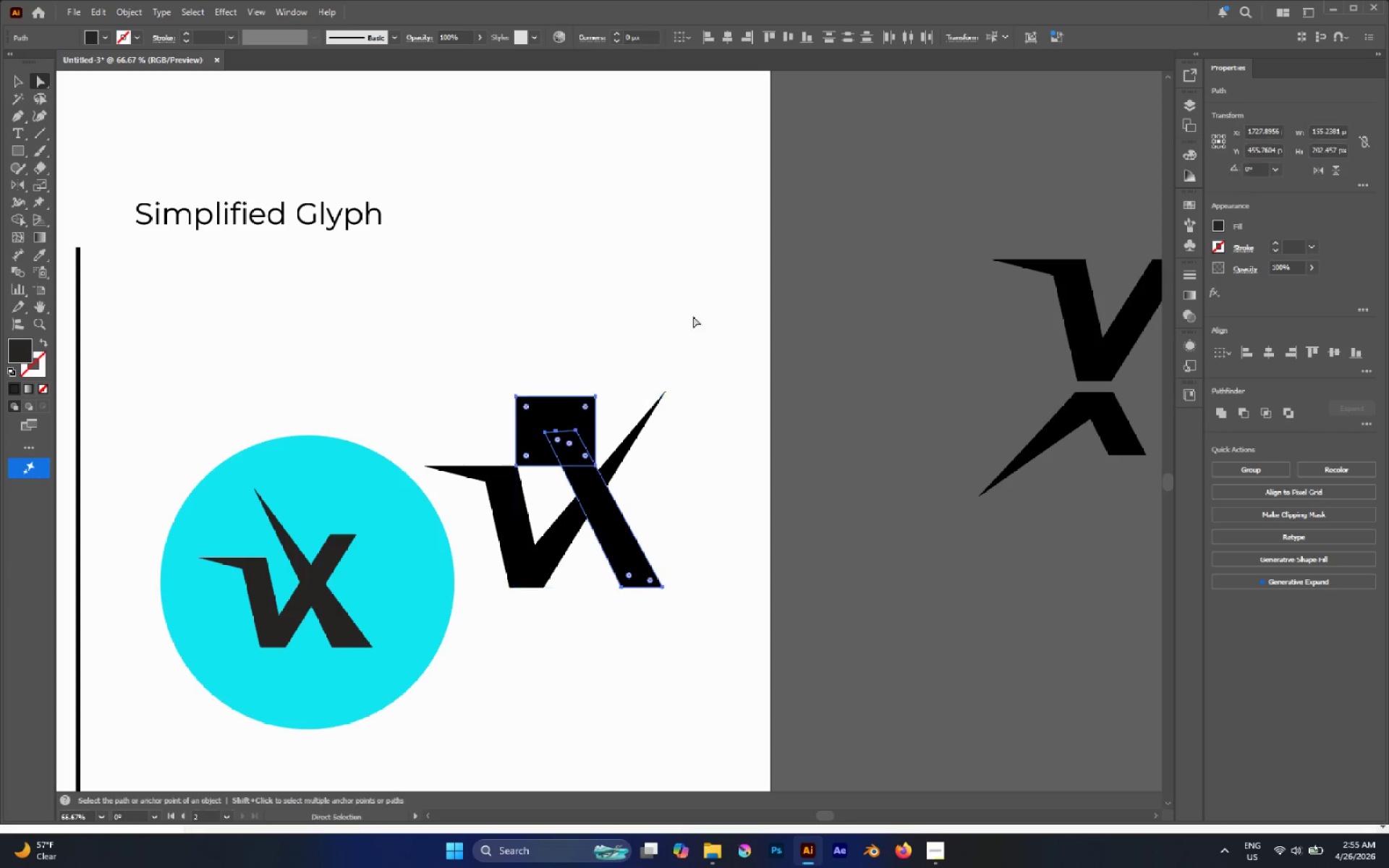 
left_click([677, 312])
 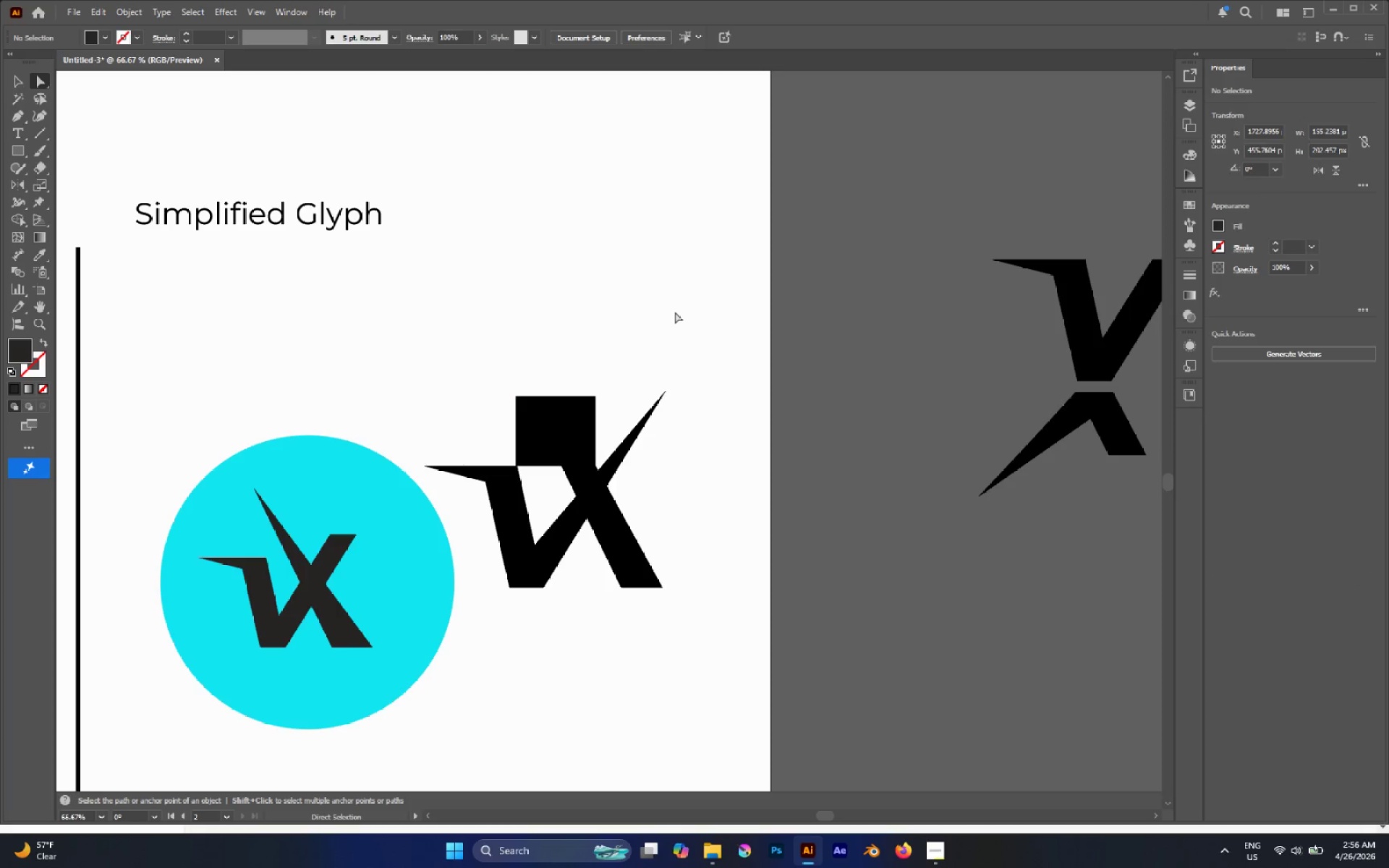 
key(V)
 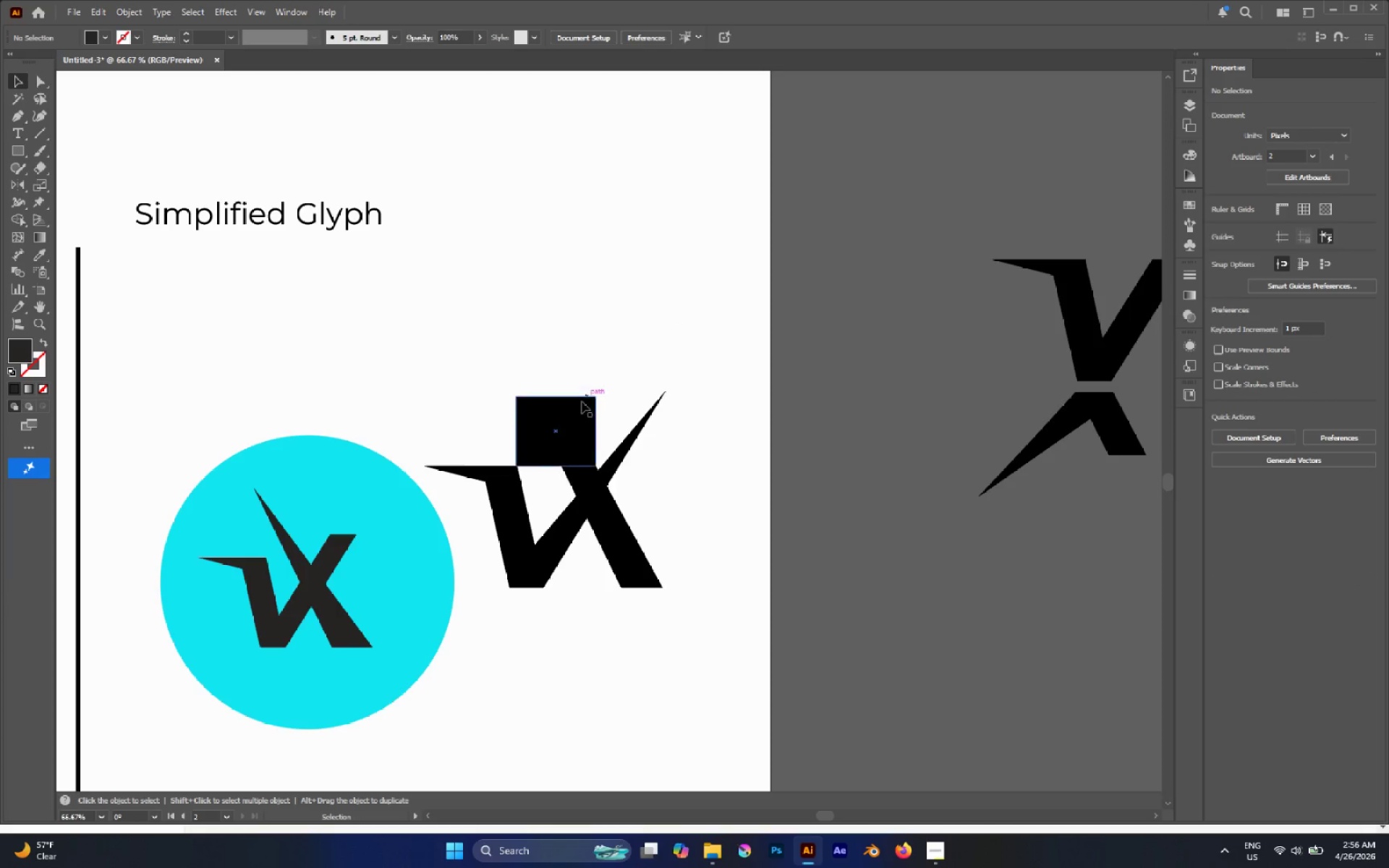 
left_click([523, 407])
 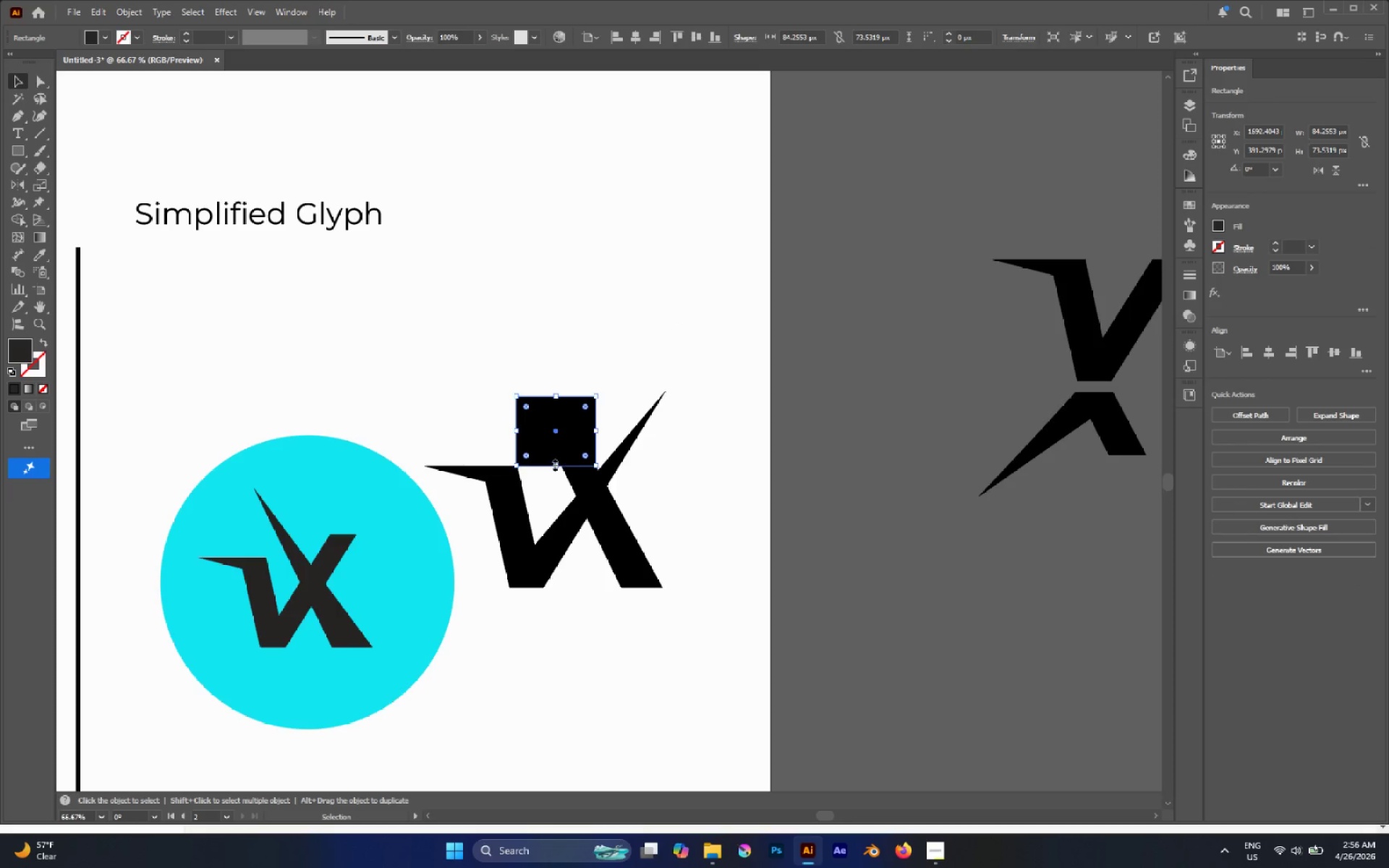 
left_click_drag(start_coordinate=[553, 464], to_coordinate=[551, 454])
 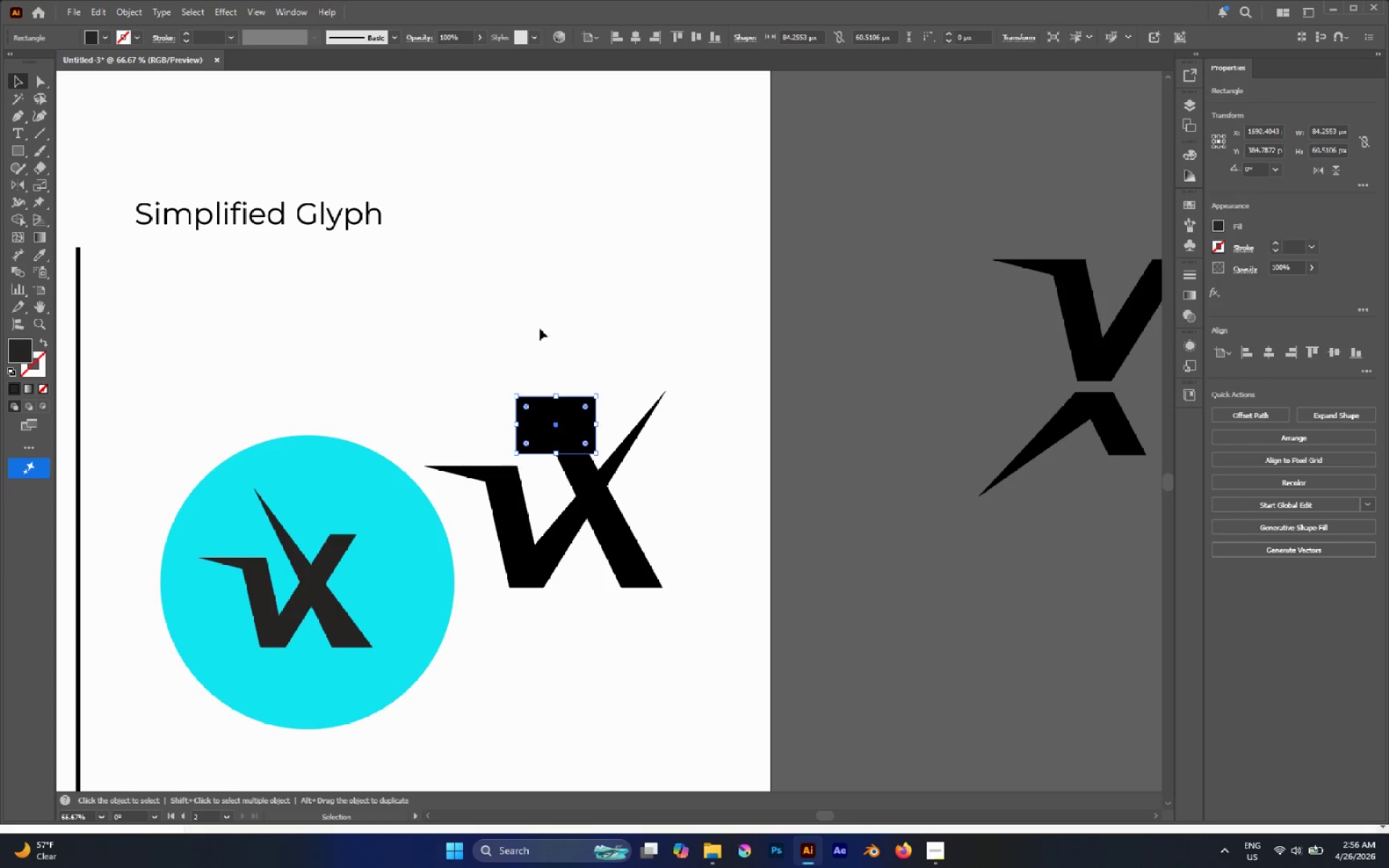 
left_click_drag(start_coordinate=[539, 328], to_coordinate=[584, 464])
 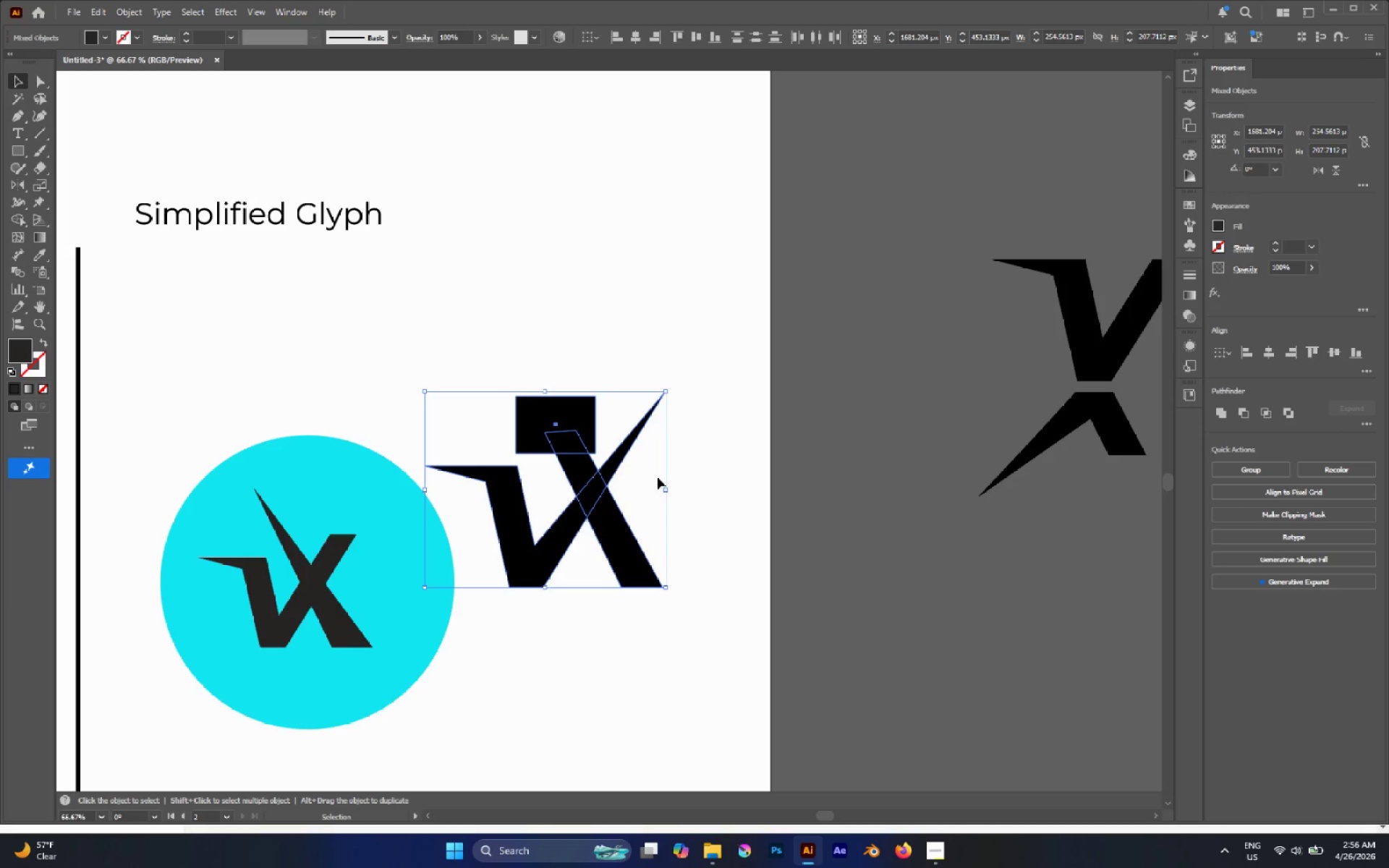 
left_click([660, 361])
 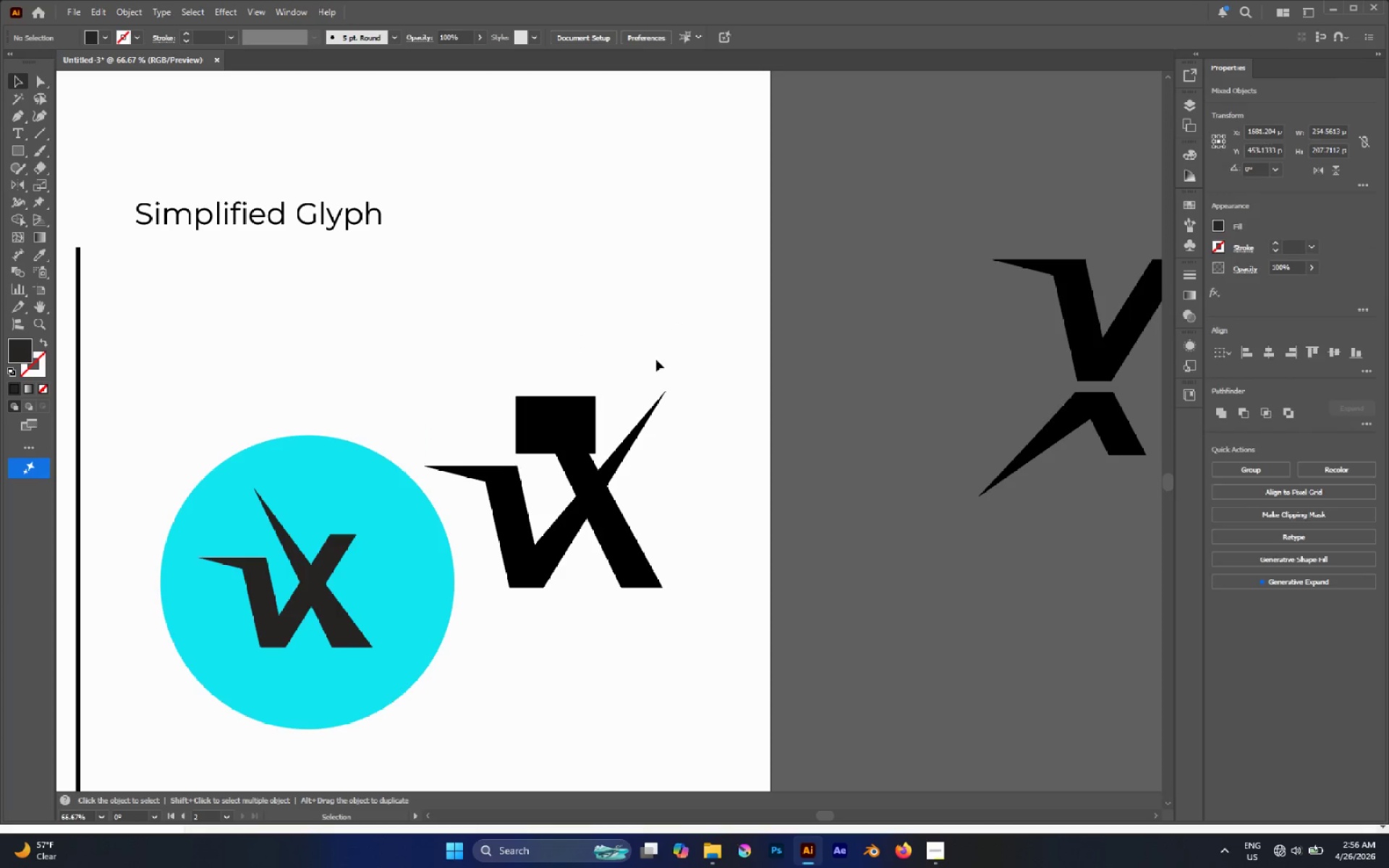 
key(A)
 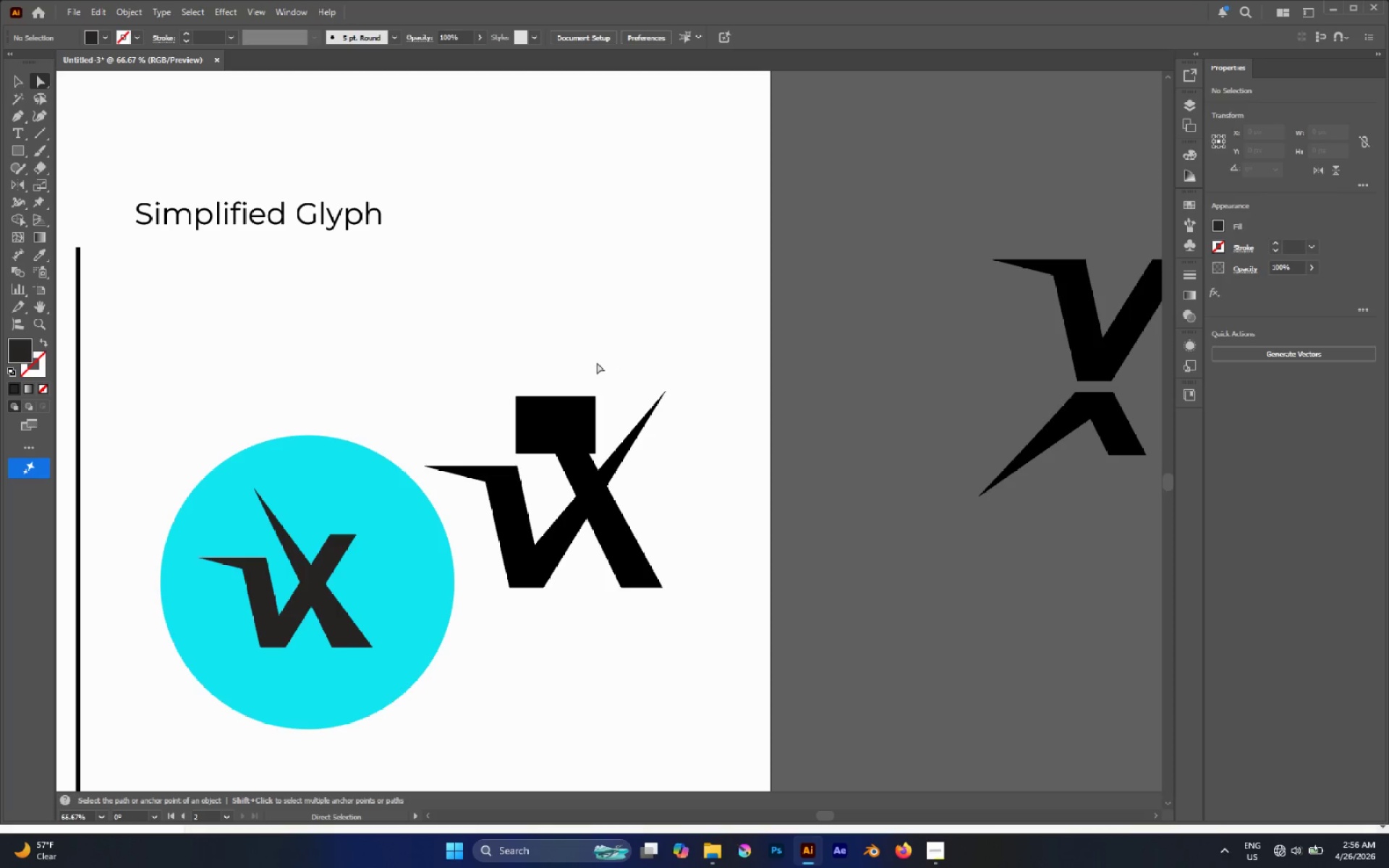 
hold_key(key=AltLeft, duration=1.09)
left_click_drag(start_coordinate=[564, 334], to_coordinate=[611, 467])
 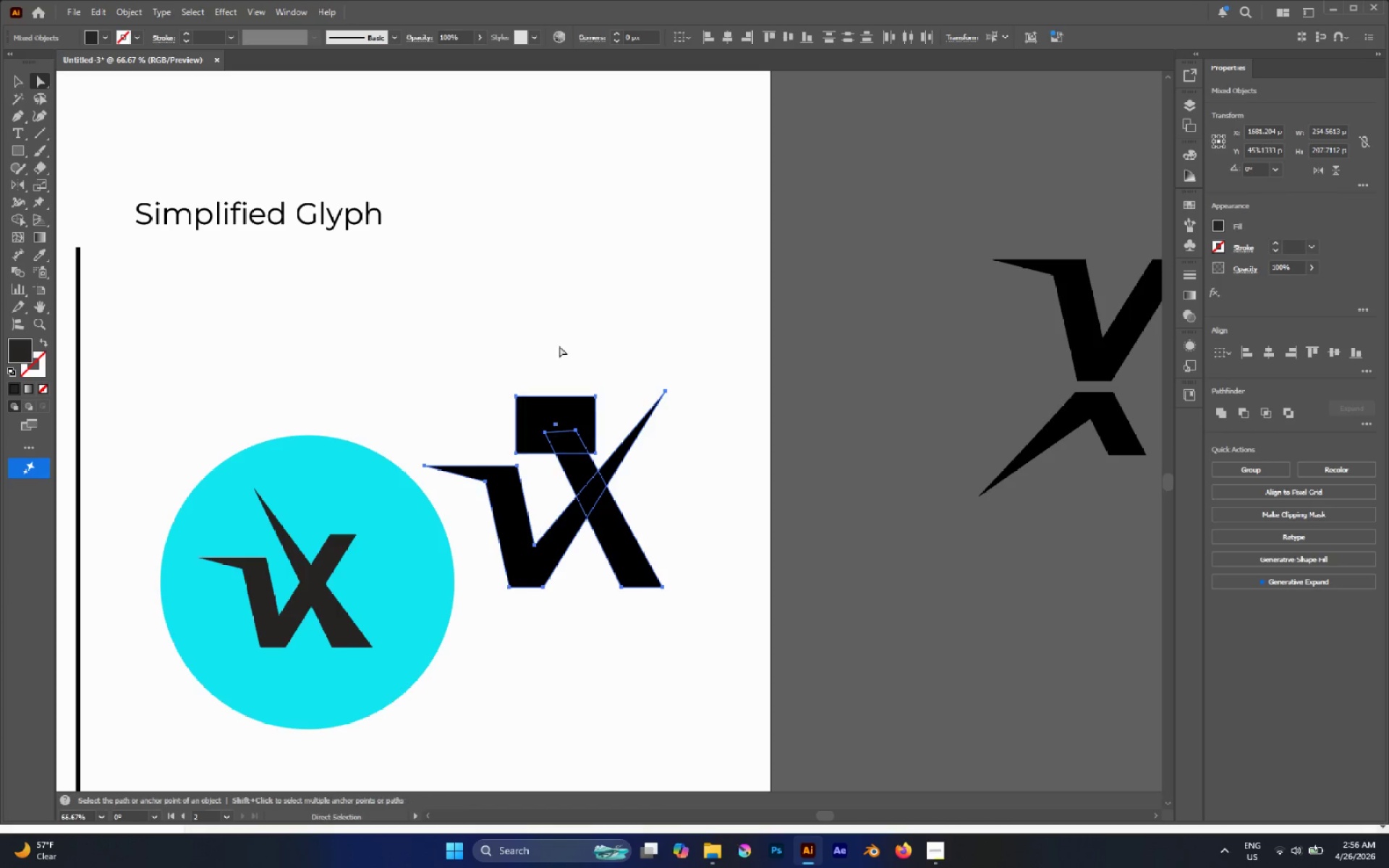 
hold_key(key=AltLeft, duration=0.89)
left_click_drag(start_coordinate=[543, 365], to_coordinate=[591, 466])
 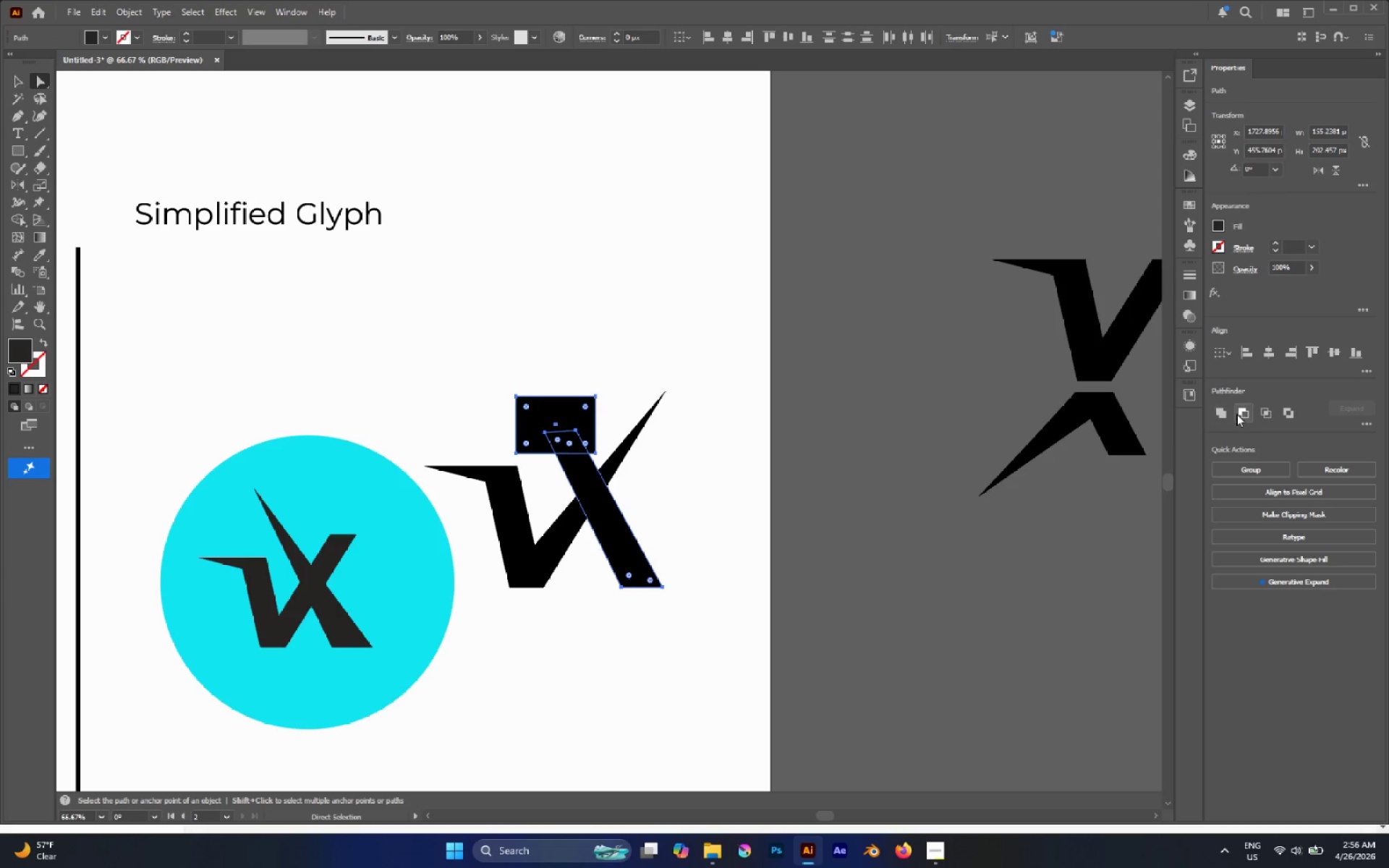 
left_click([1240, 412])
 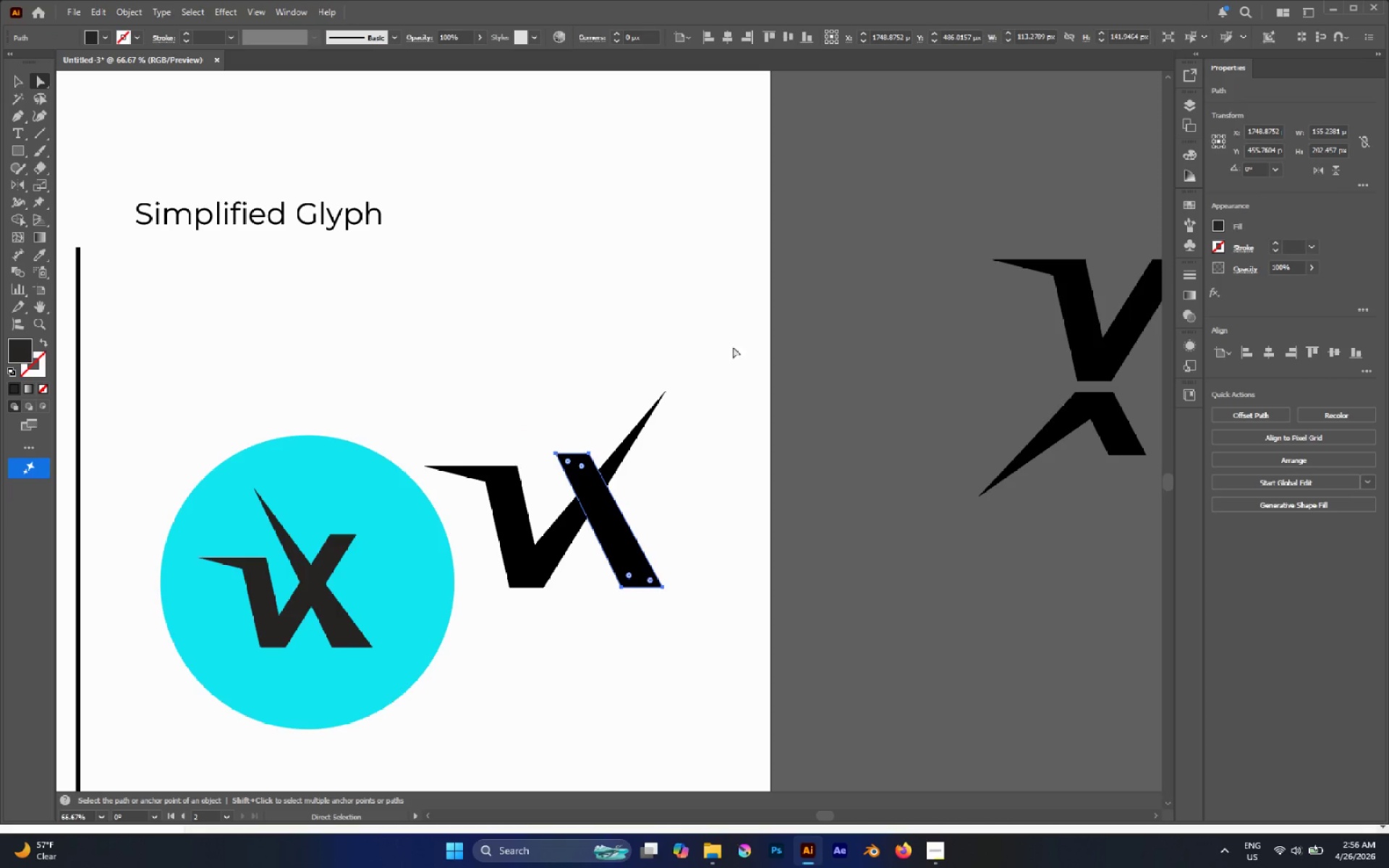 
left_click([666, 336])
 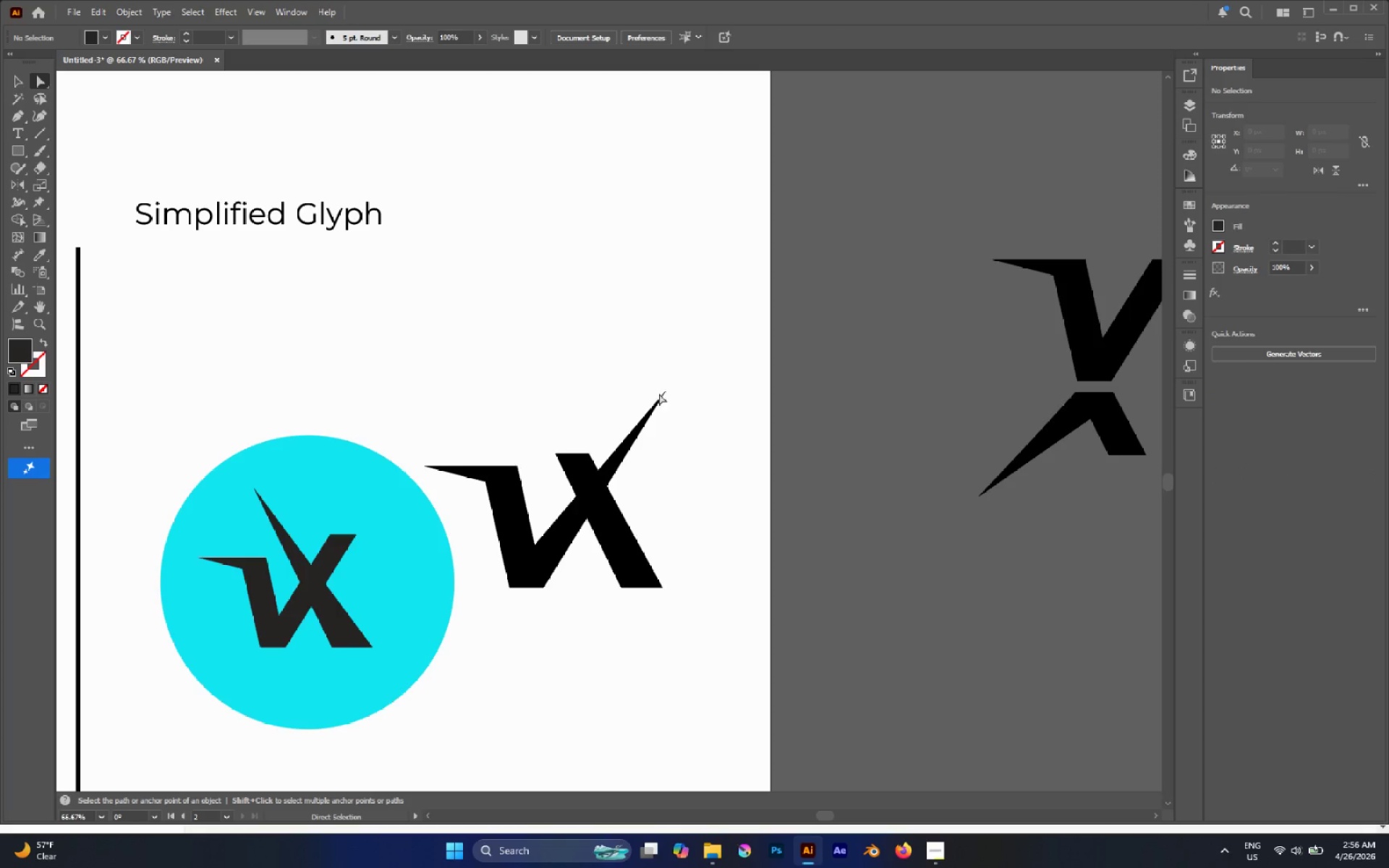 
left_click([663, 390])